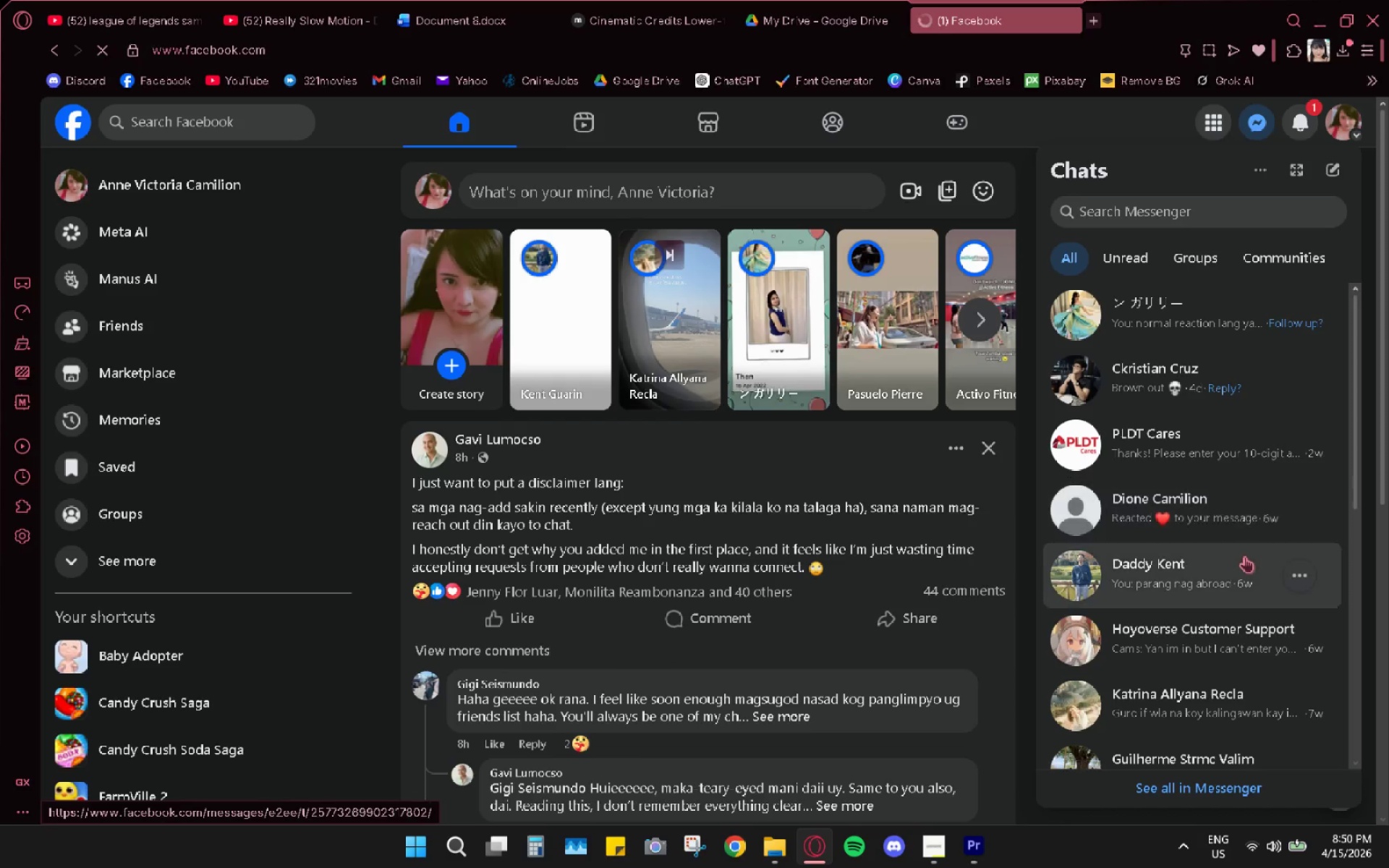 
left_click([1249, 529])
 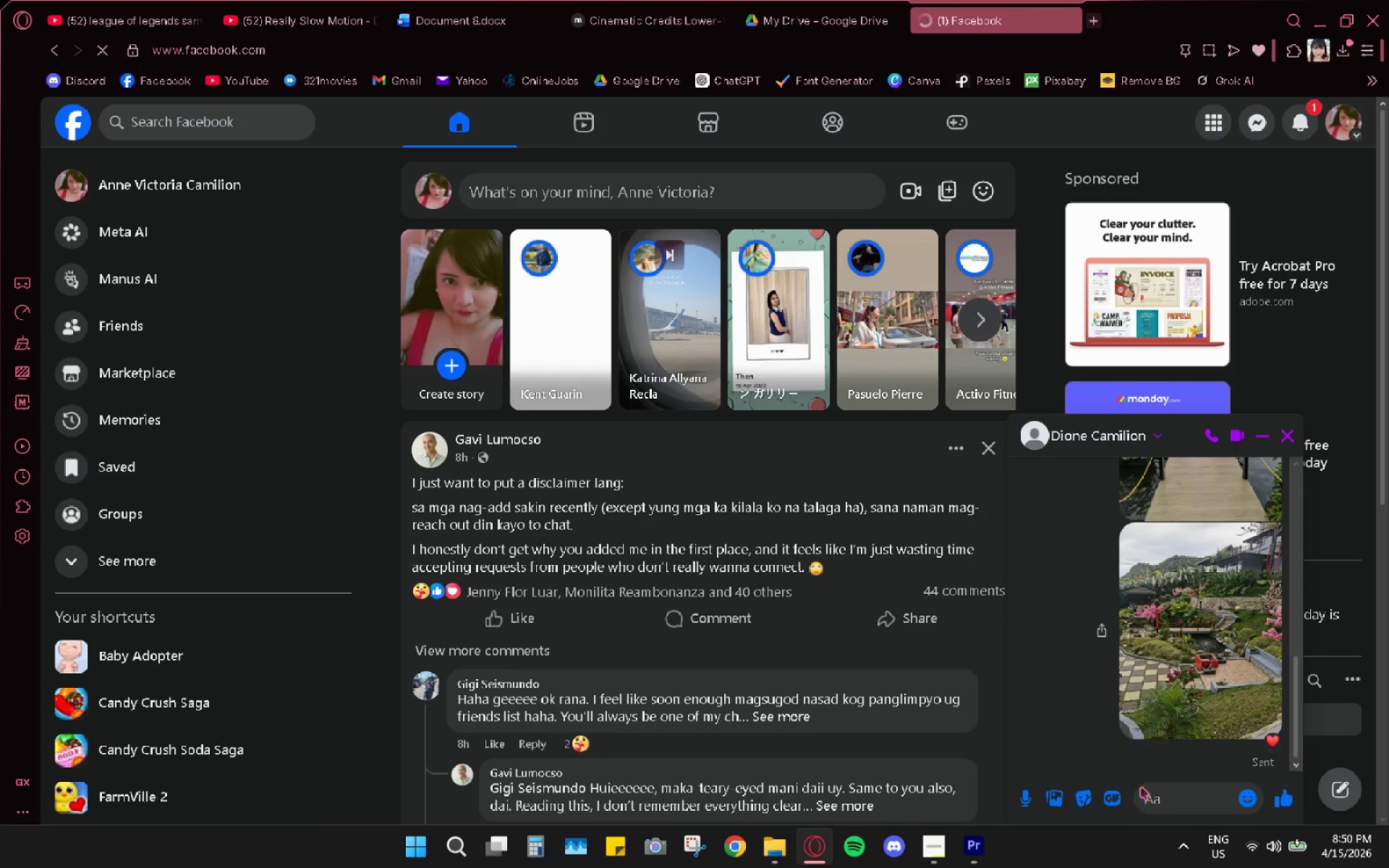 
key(Control+V)
 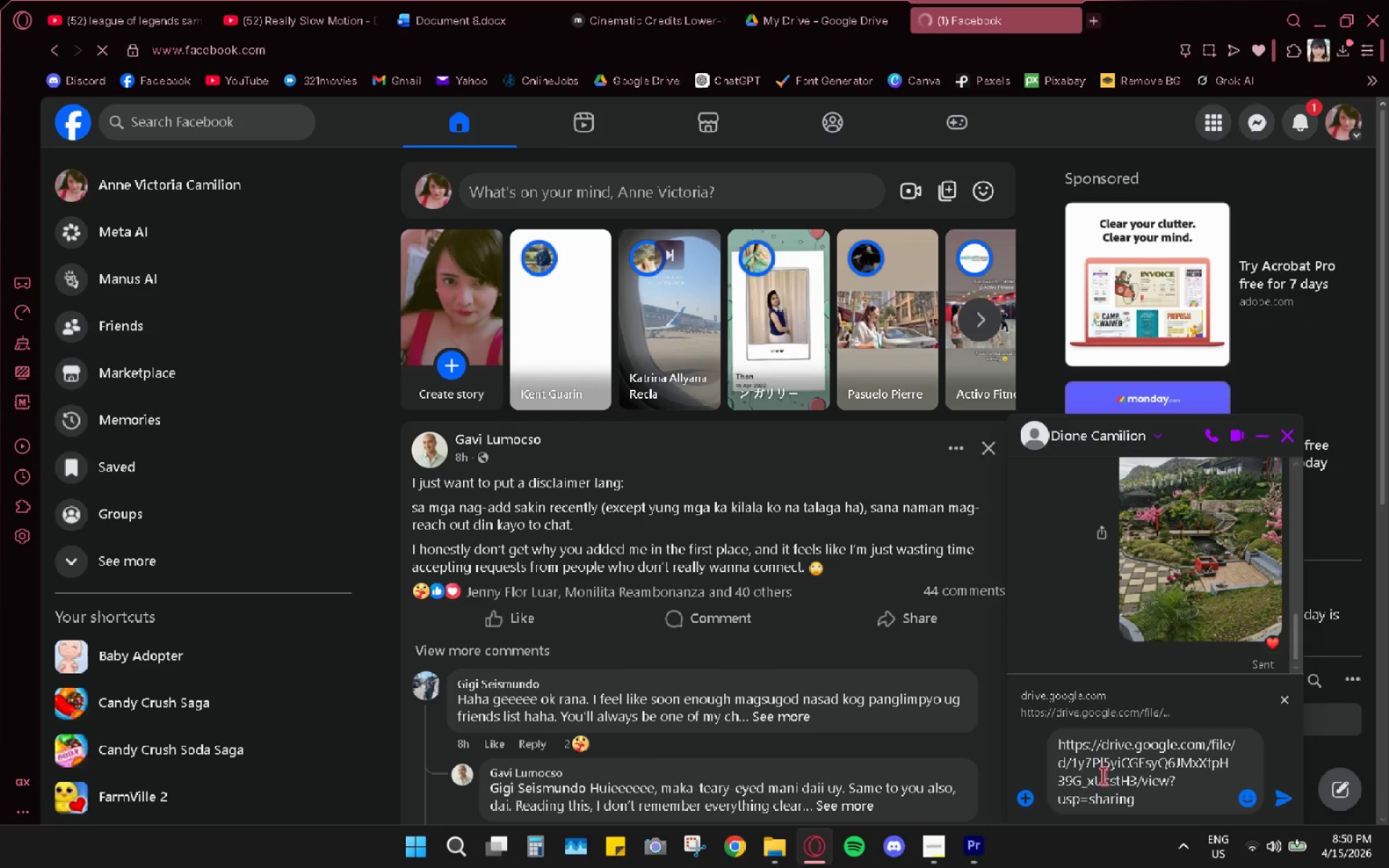 
key(Enter)
 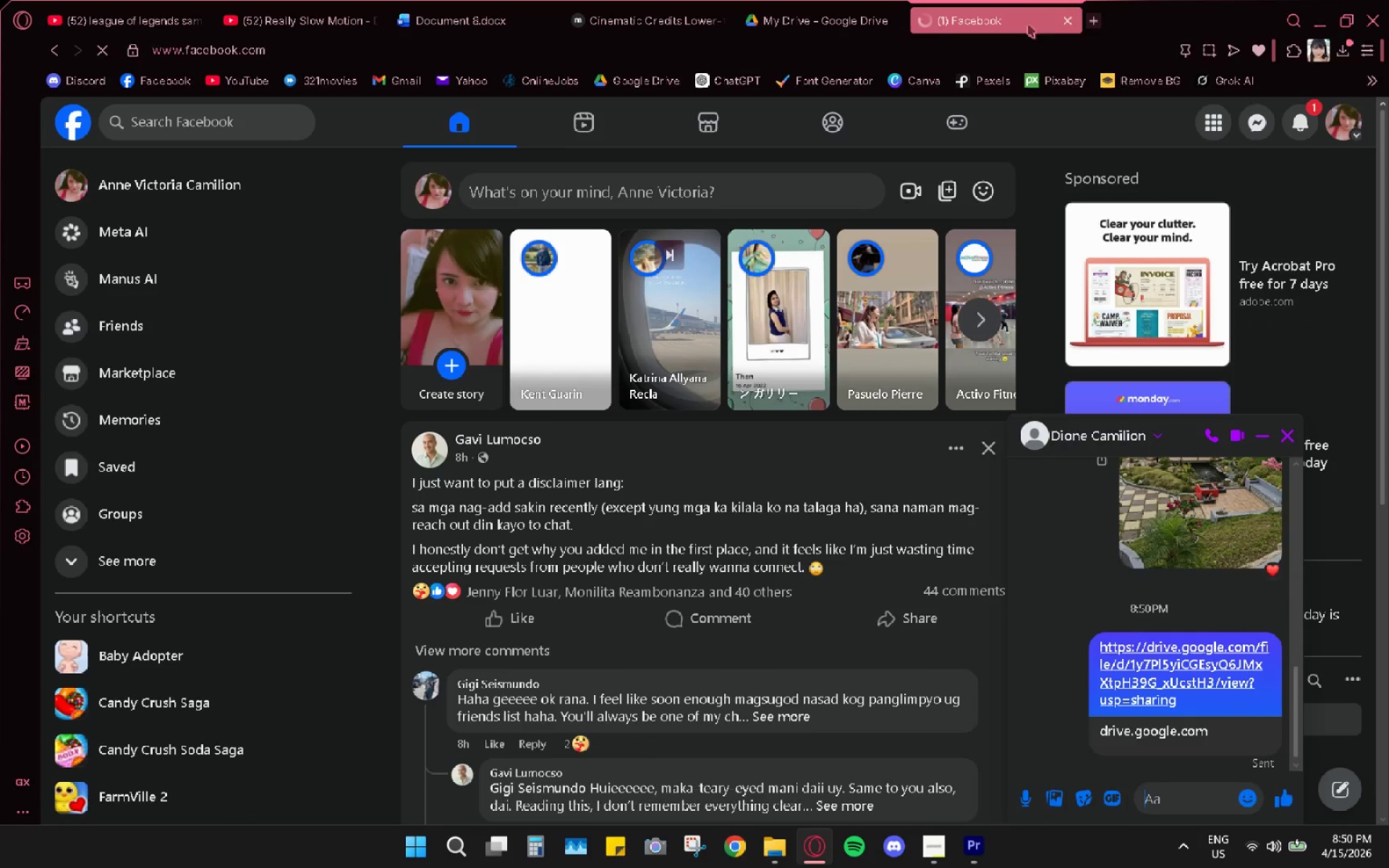 
left_click([1072, 13])
 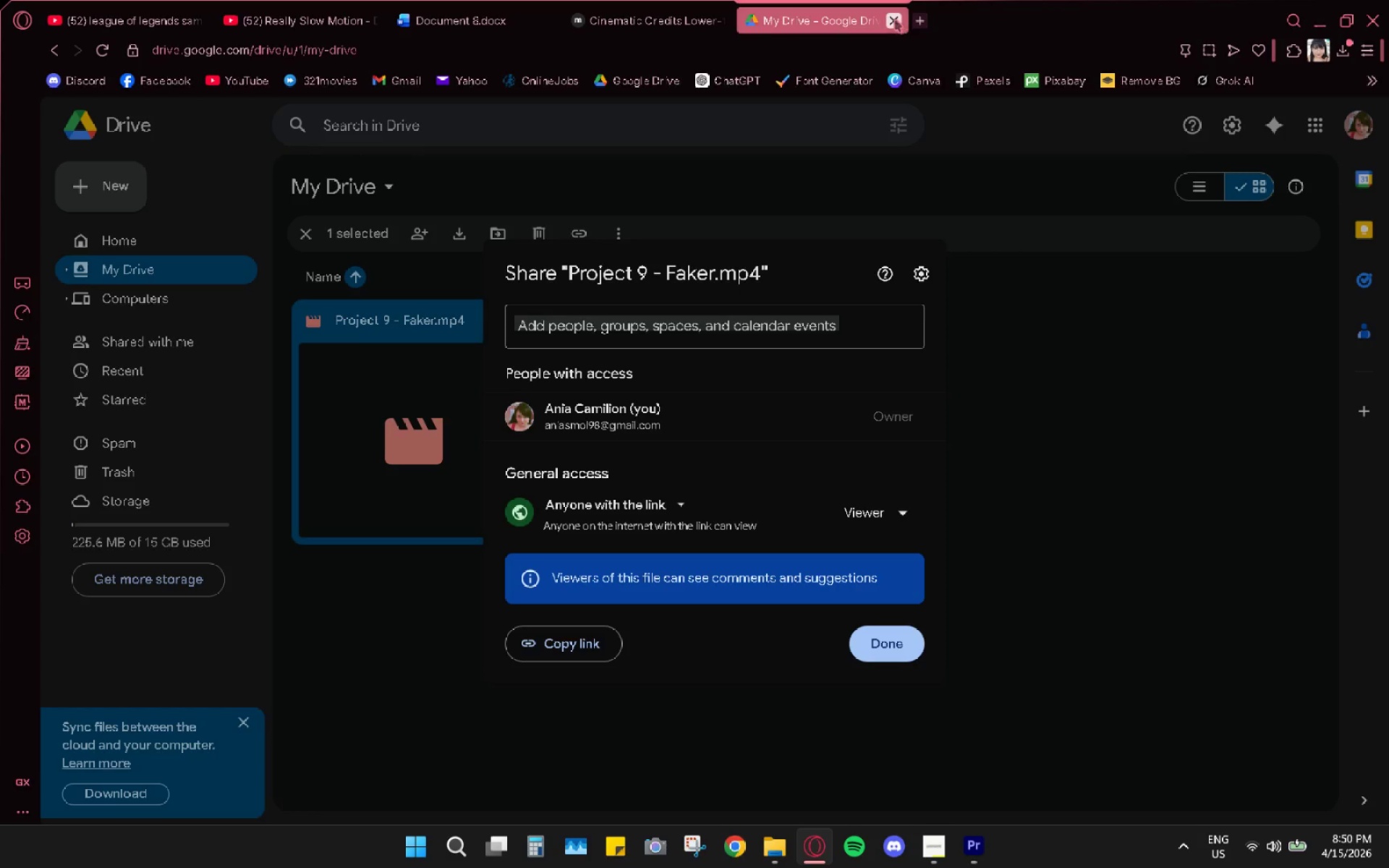 
left_click([894, 20])
 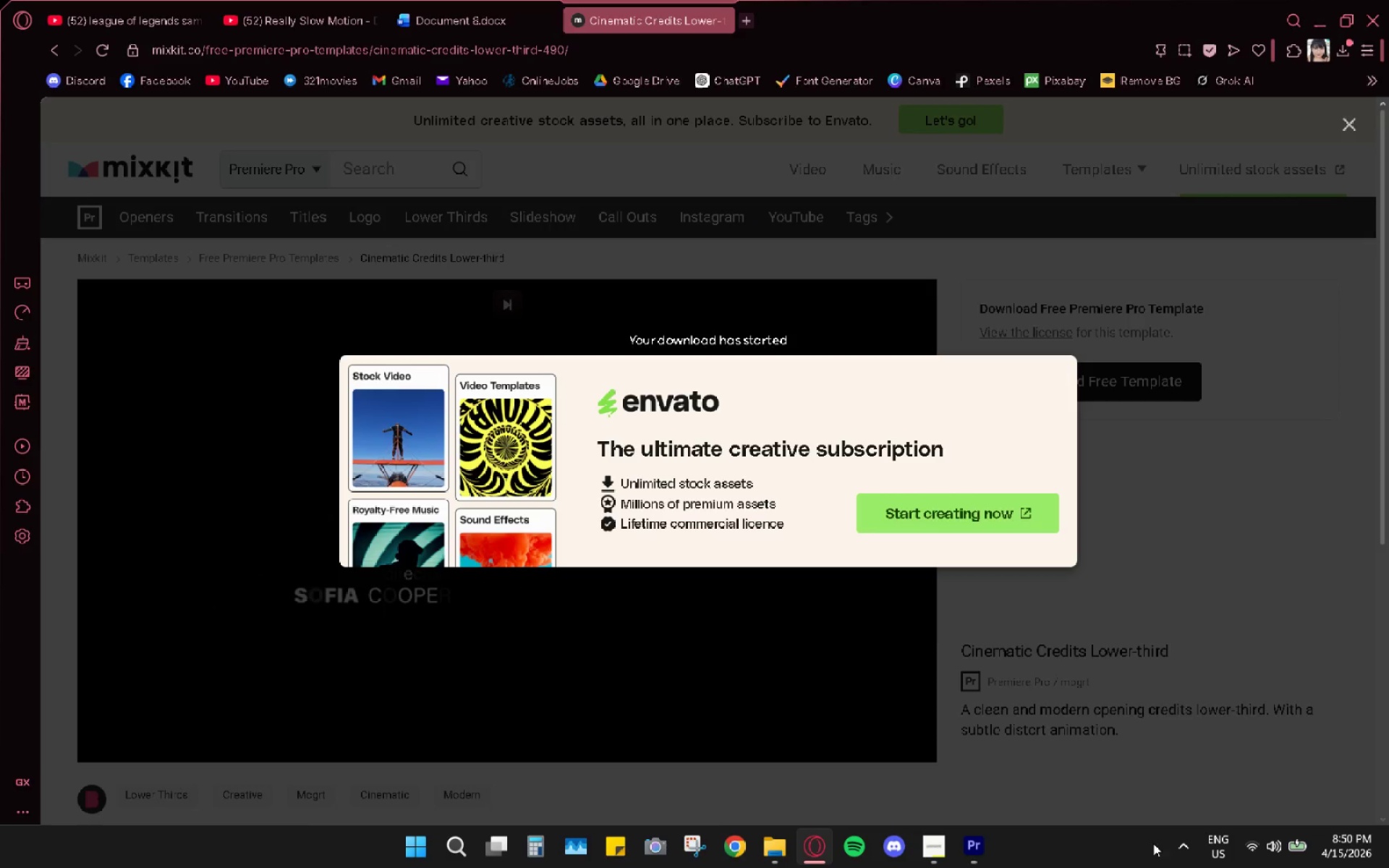 
left_click([974, 855])
 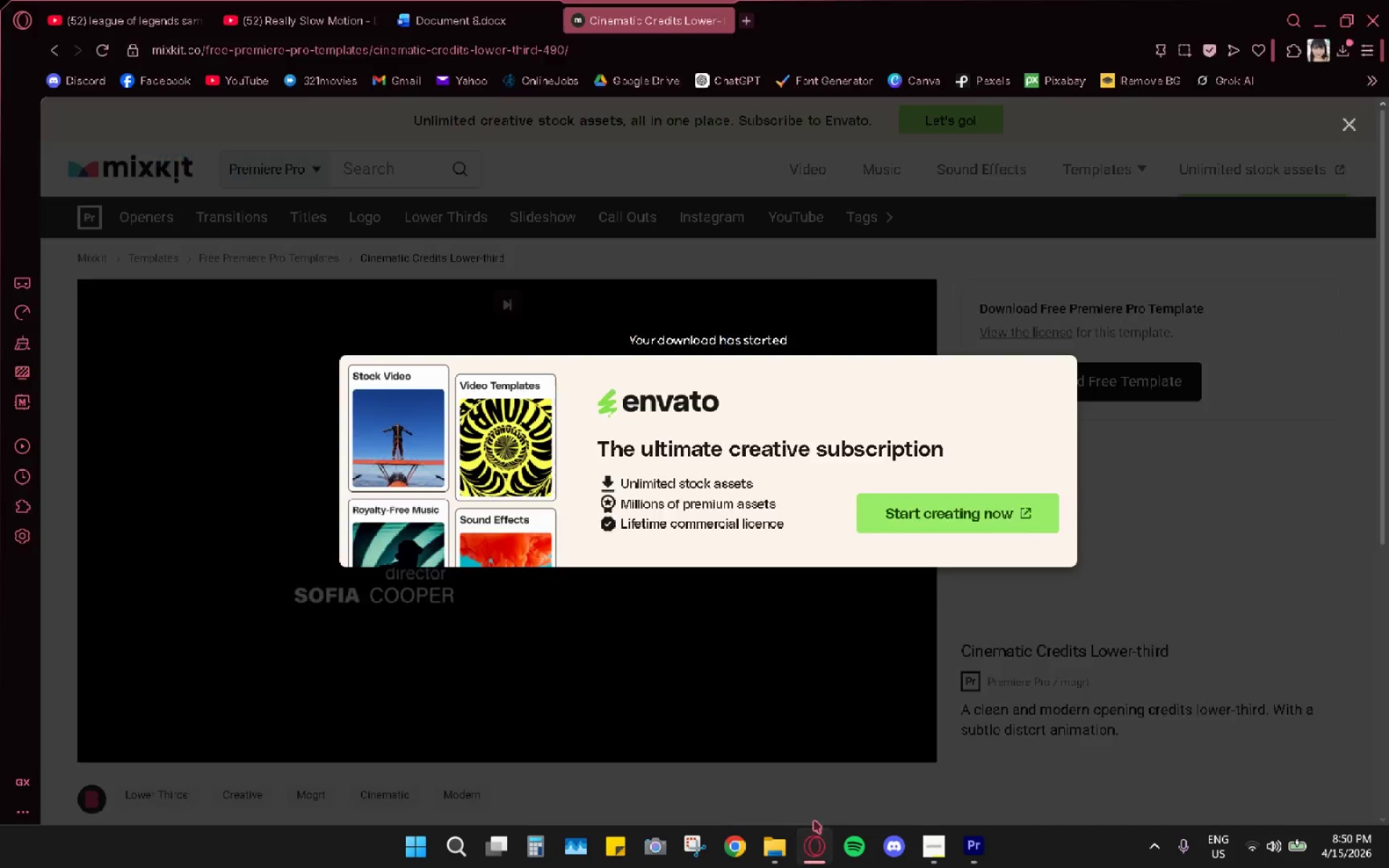 
left_click([727, 15])
 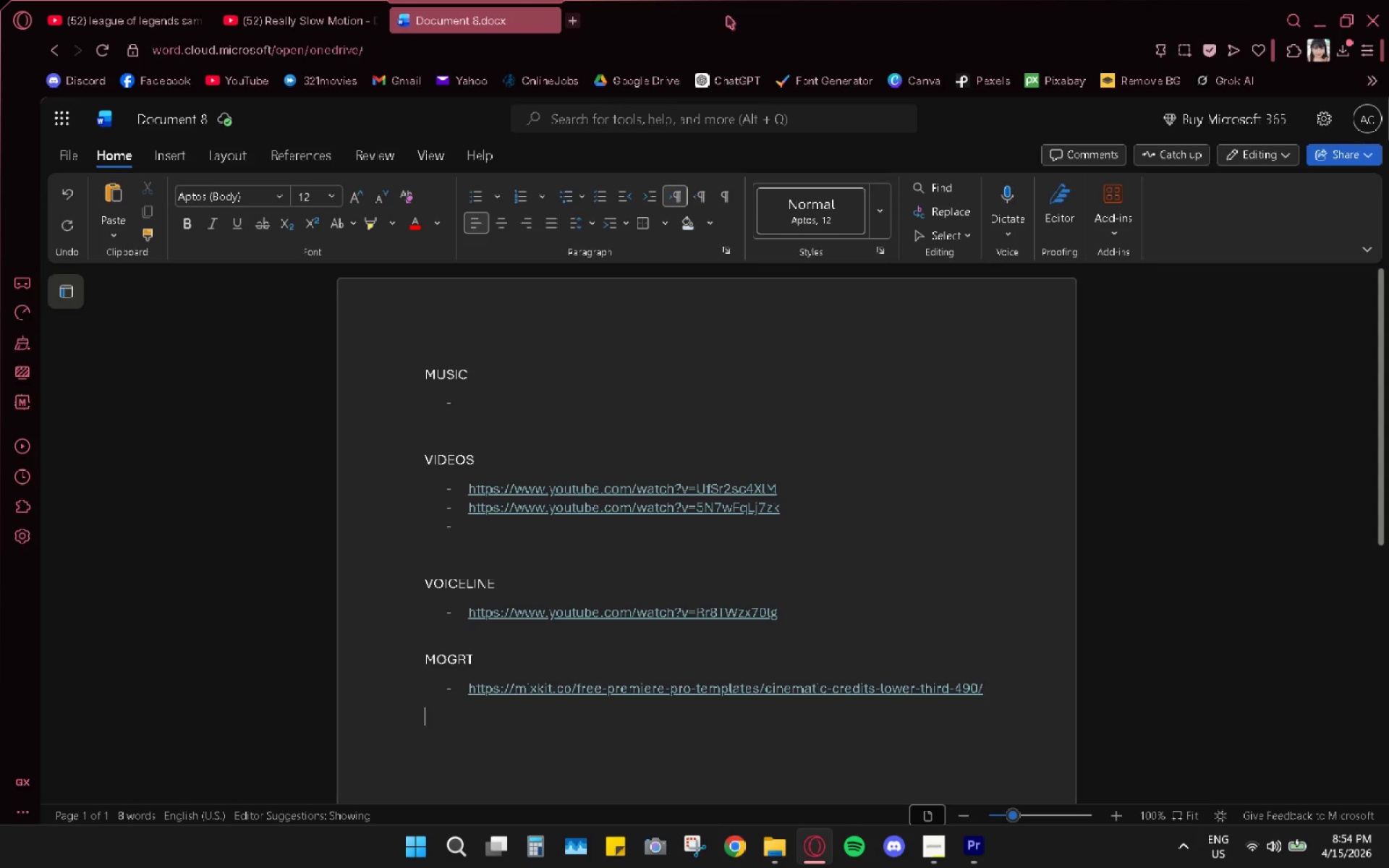 
wait(213.24)
 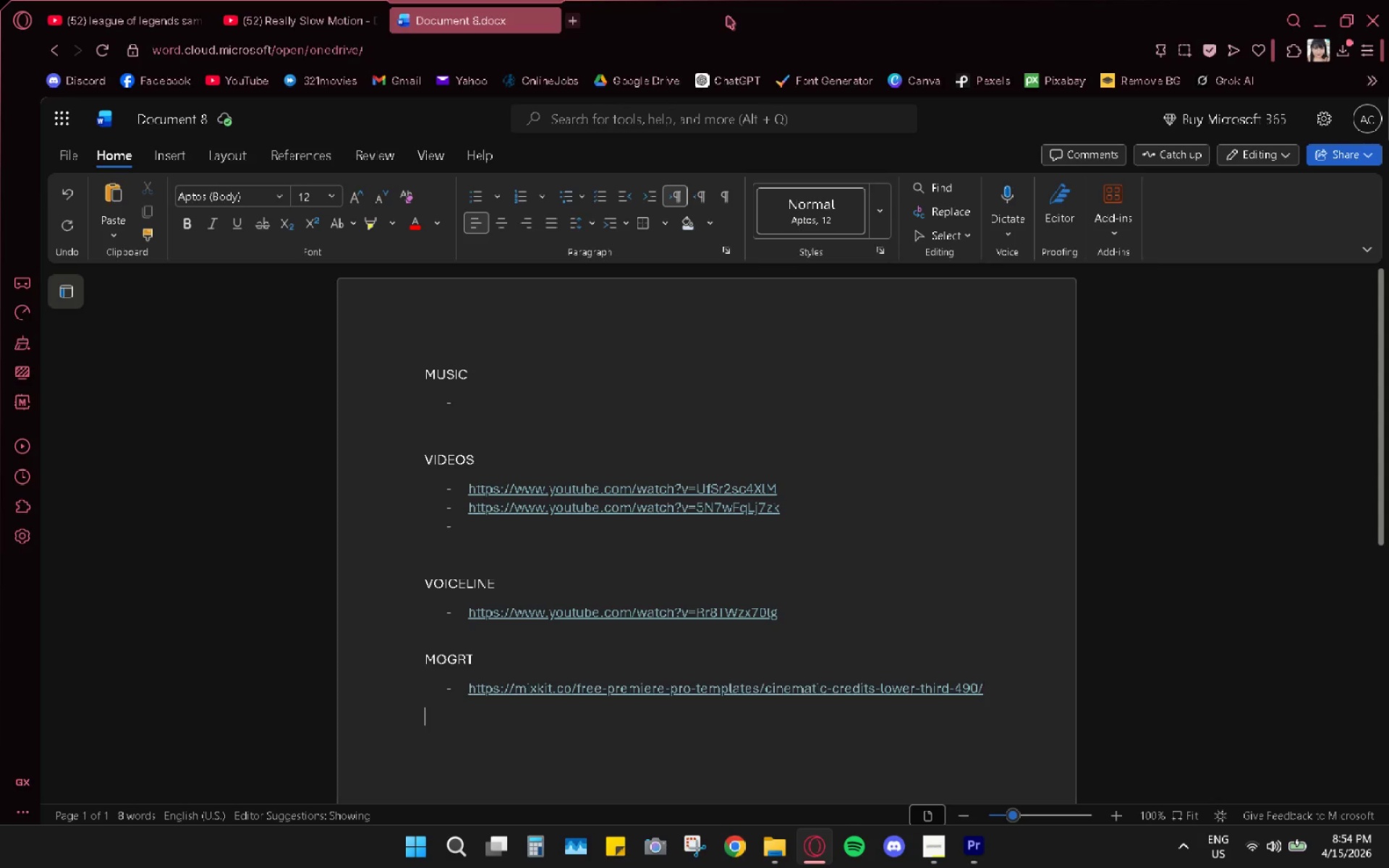 
left_click([972, 835])
 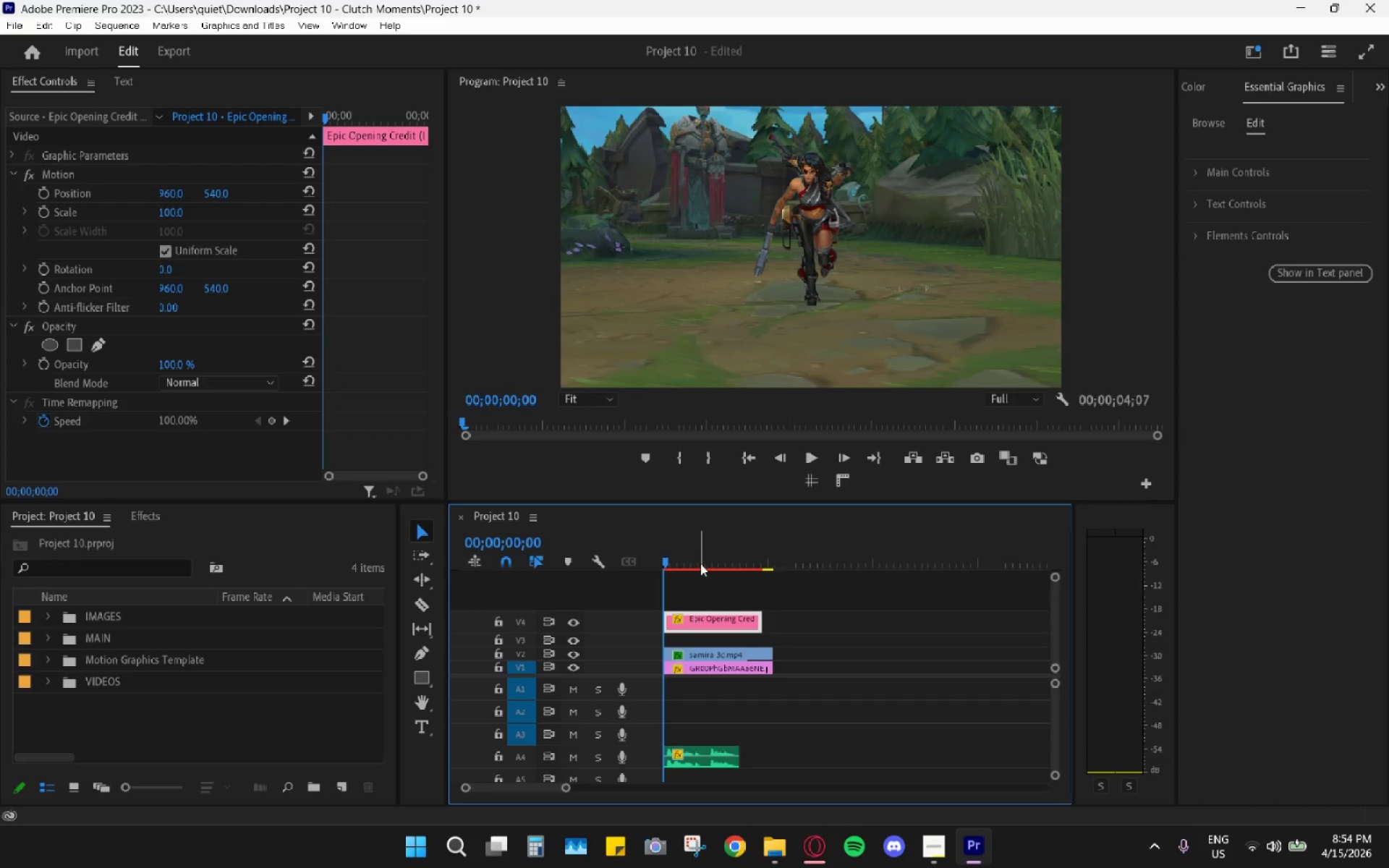 
left_click_drag(start_coordinate=[680, 556], to_coordinate=[646, 563])
 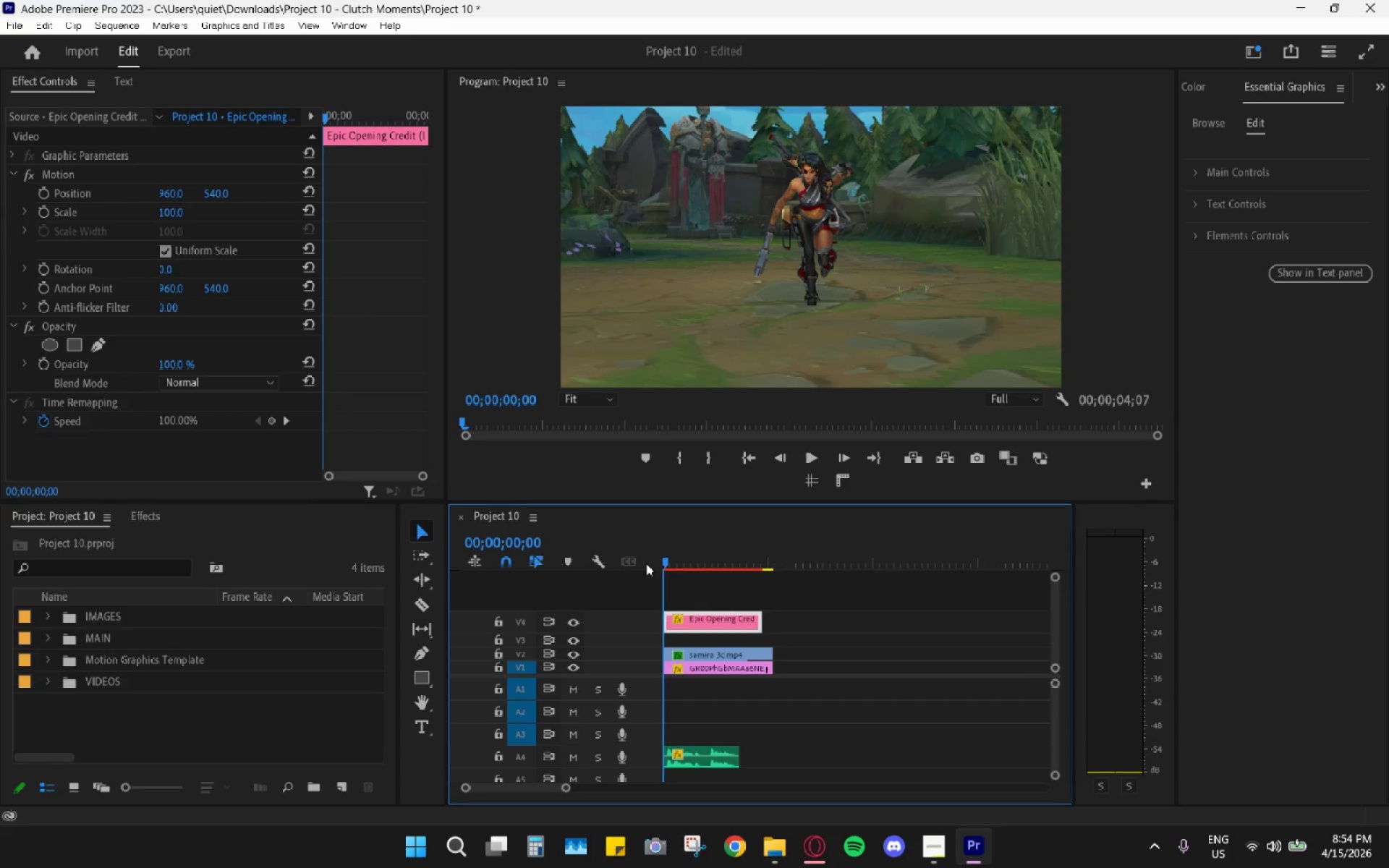 
wait(17.94)
 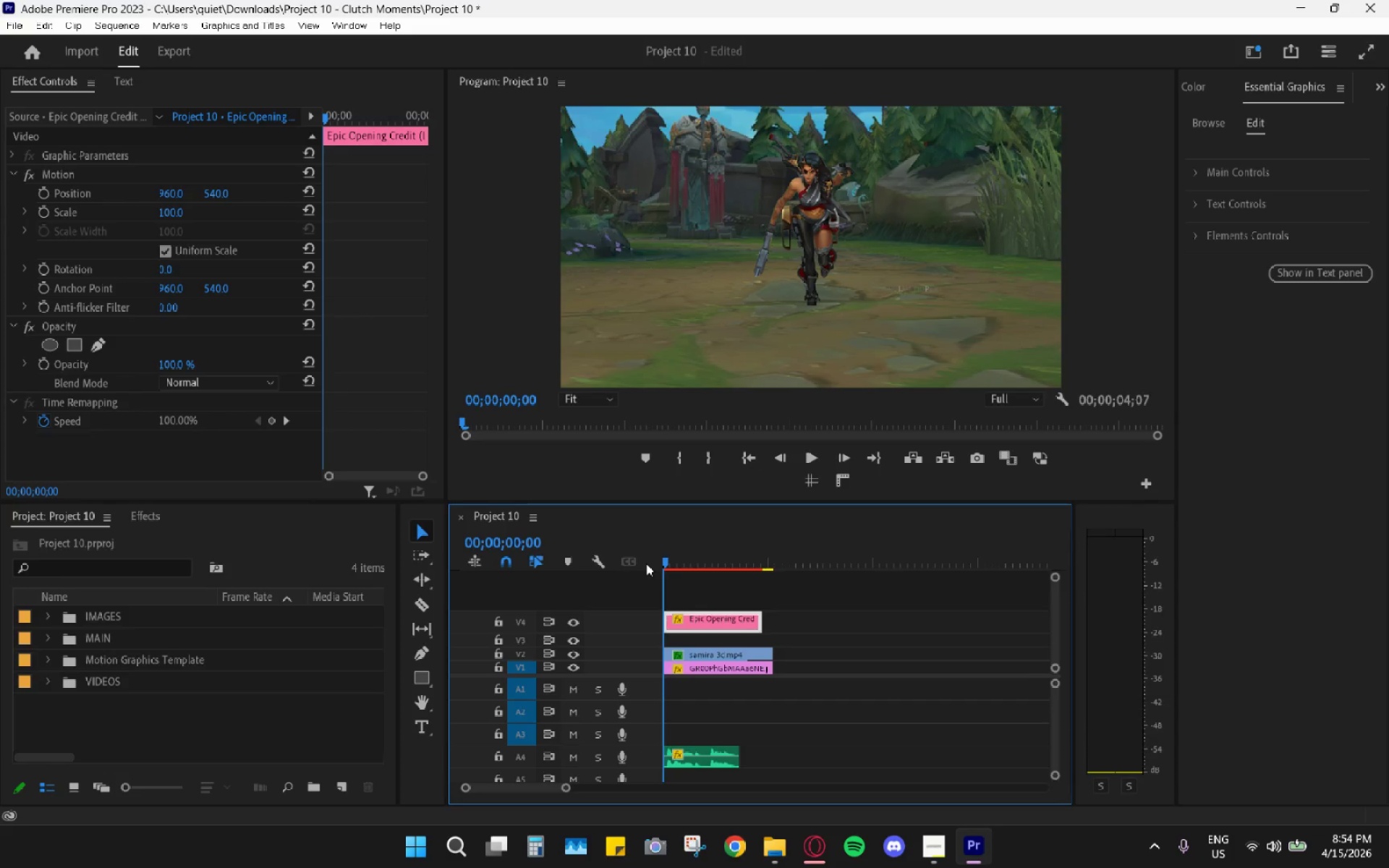 
key(Space)
 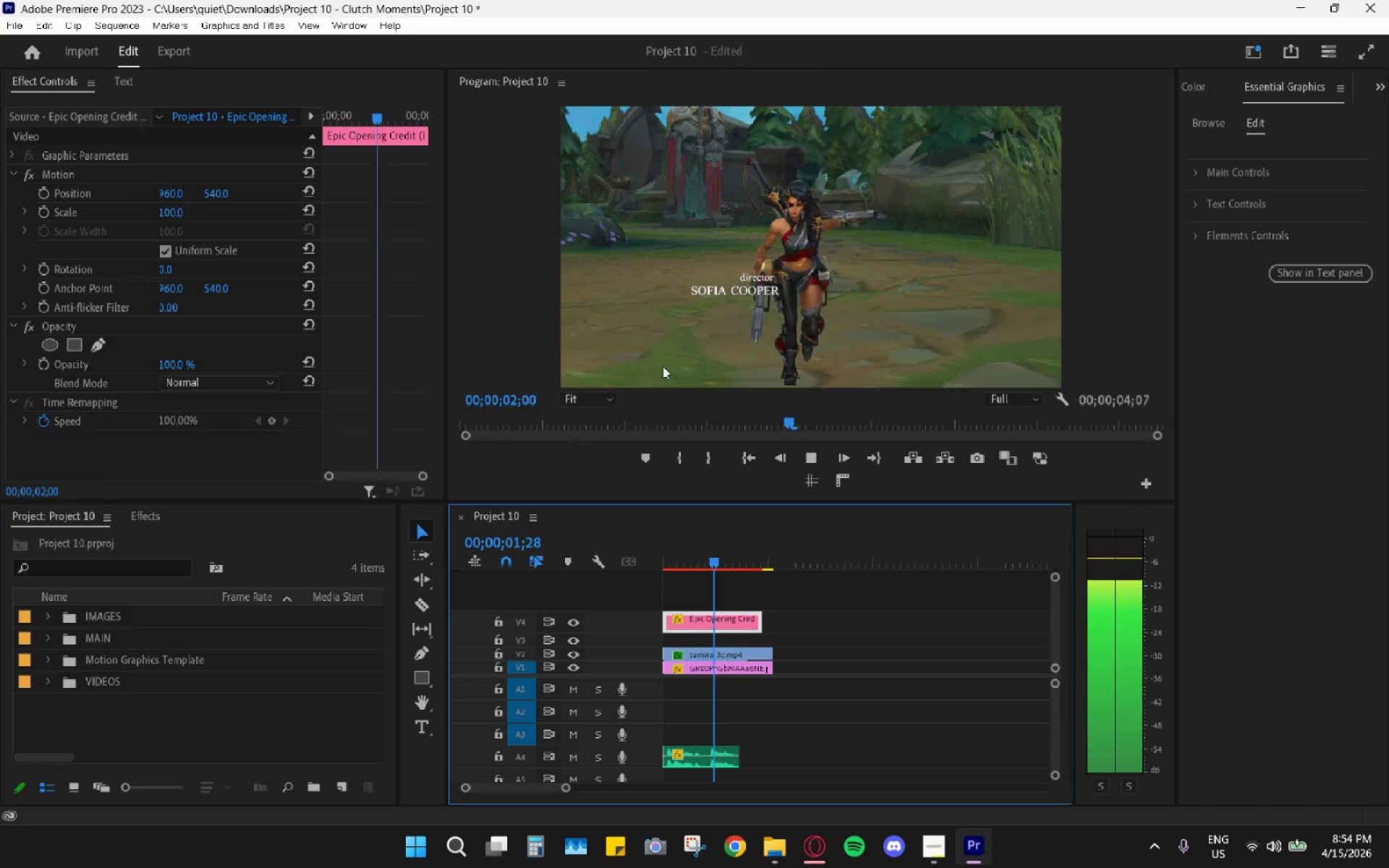 
key(Space)
 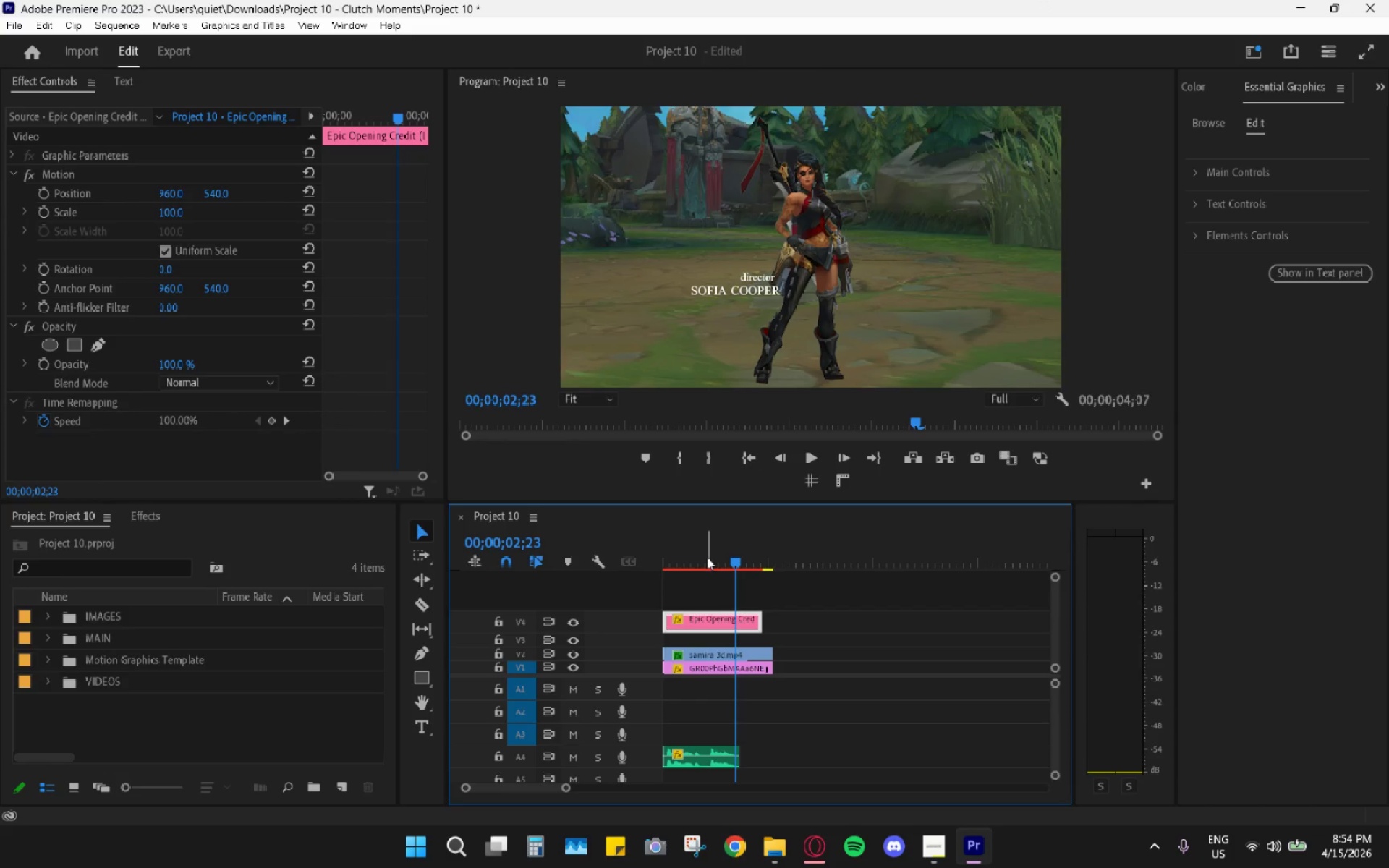 
left_click_drag(start_coordinate=[733, 549], to_coordinate=[655, 519])
 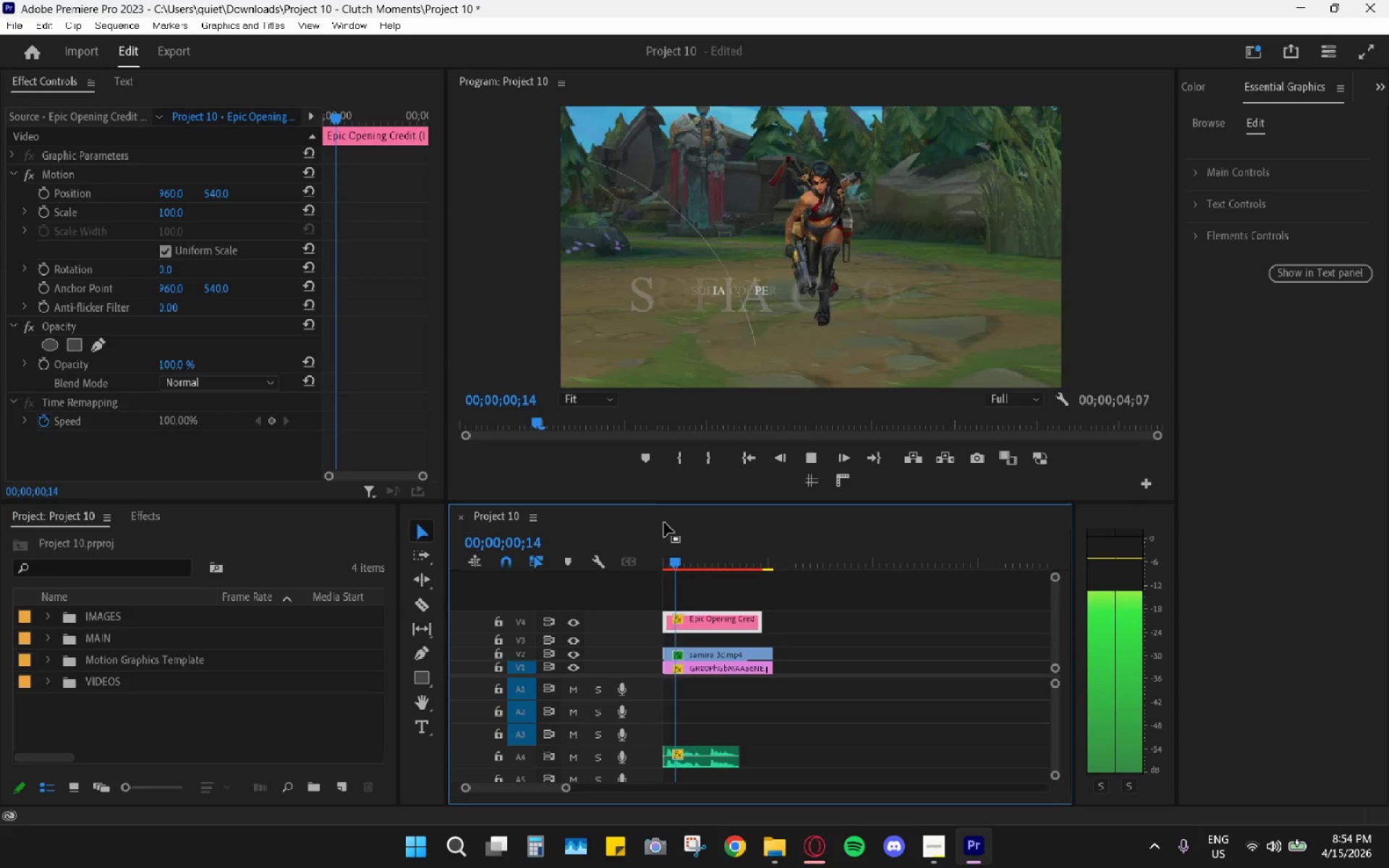 
key(Space)
 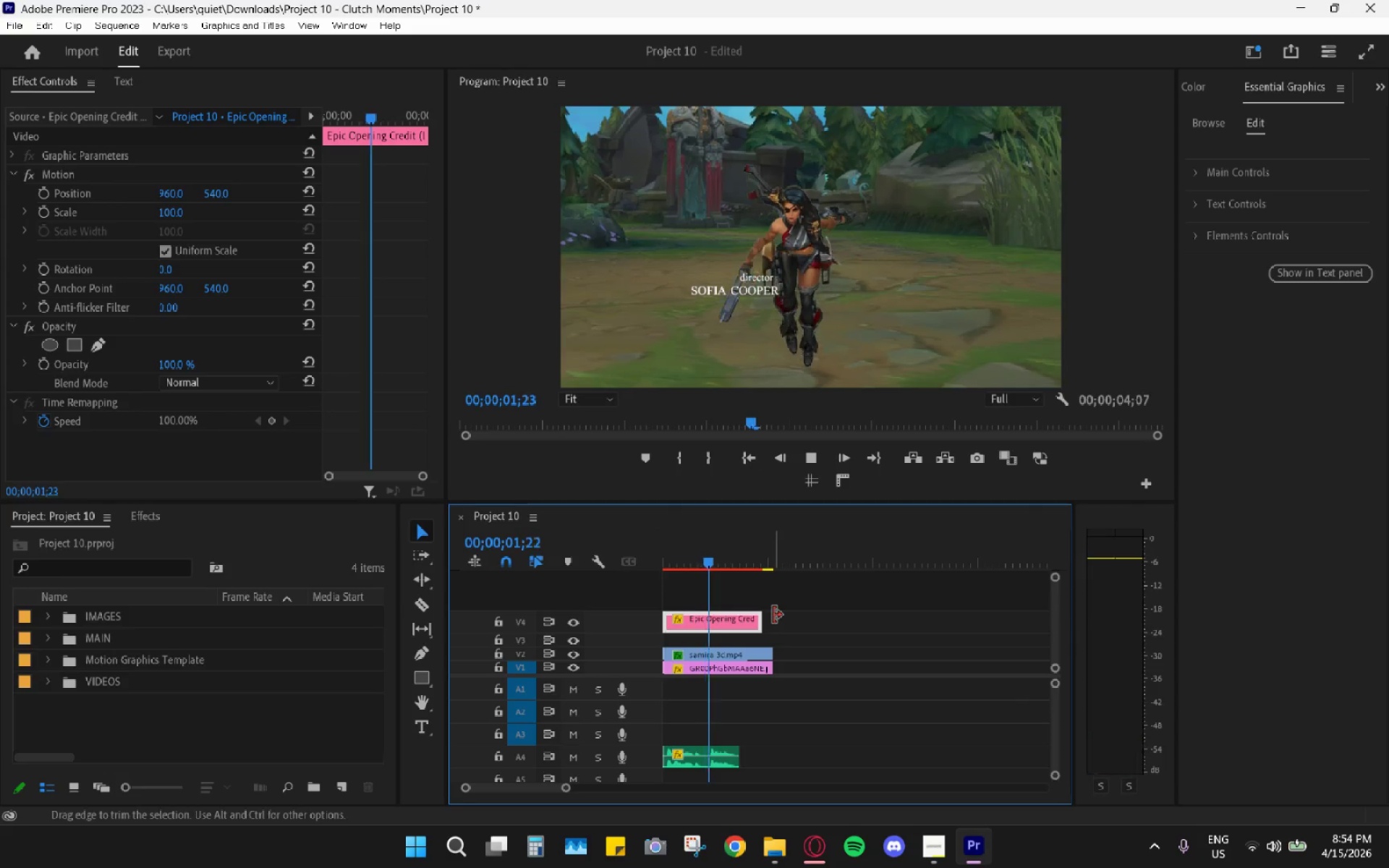 
key(Space)
 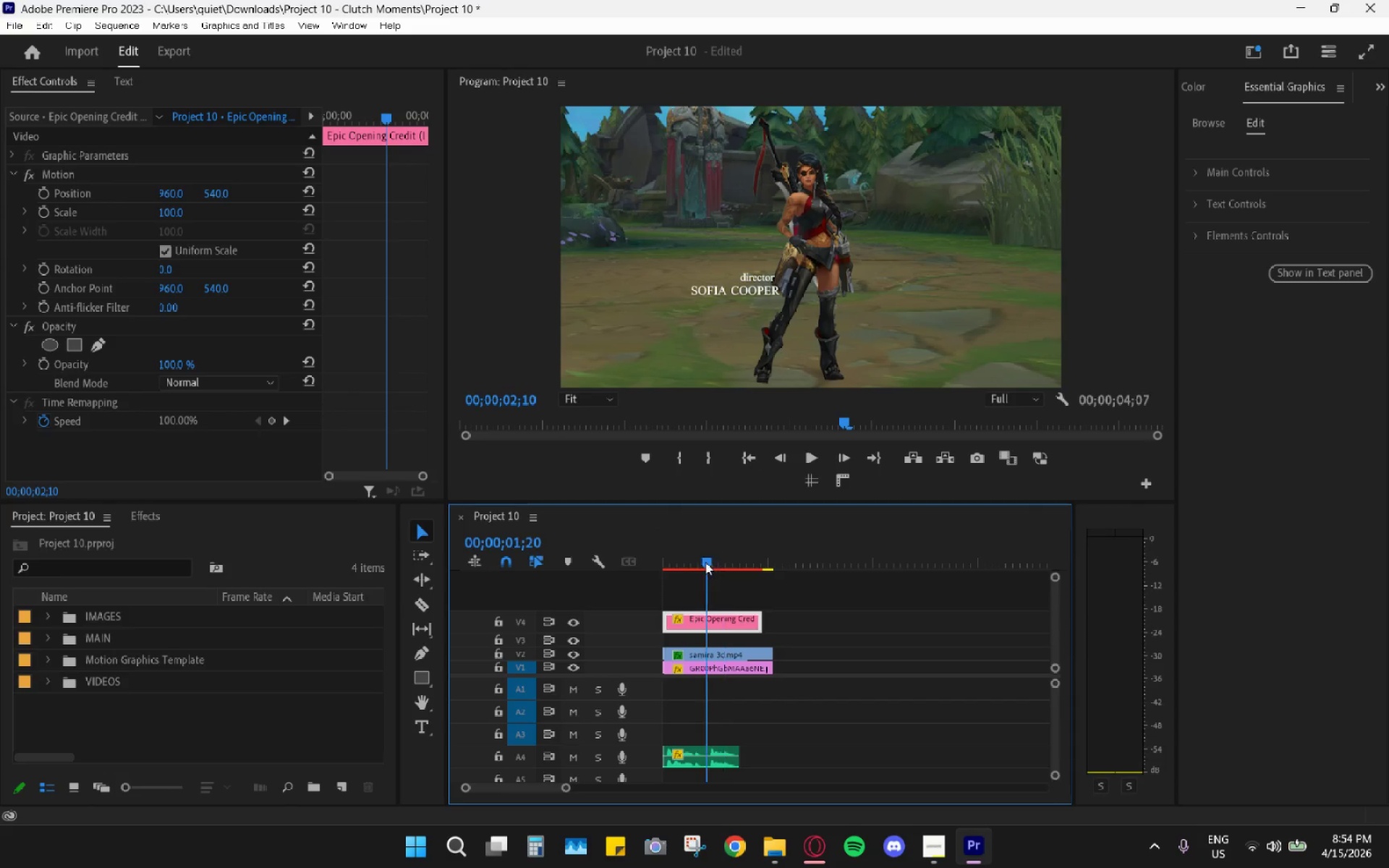 
left_click_drag(start_coordinate=[708, 563], to_coordinate=[656, 553])
 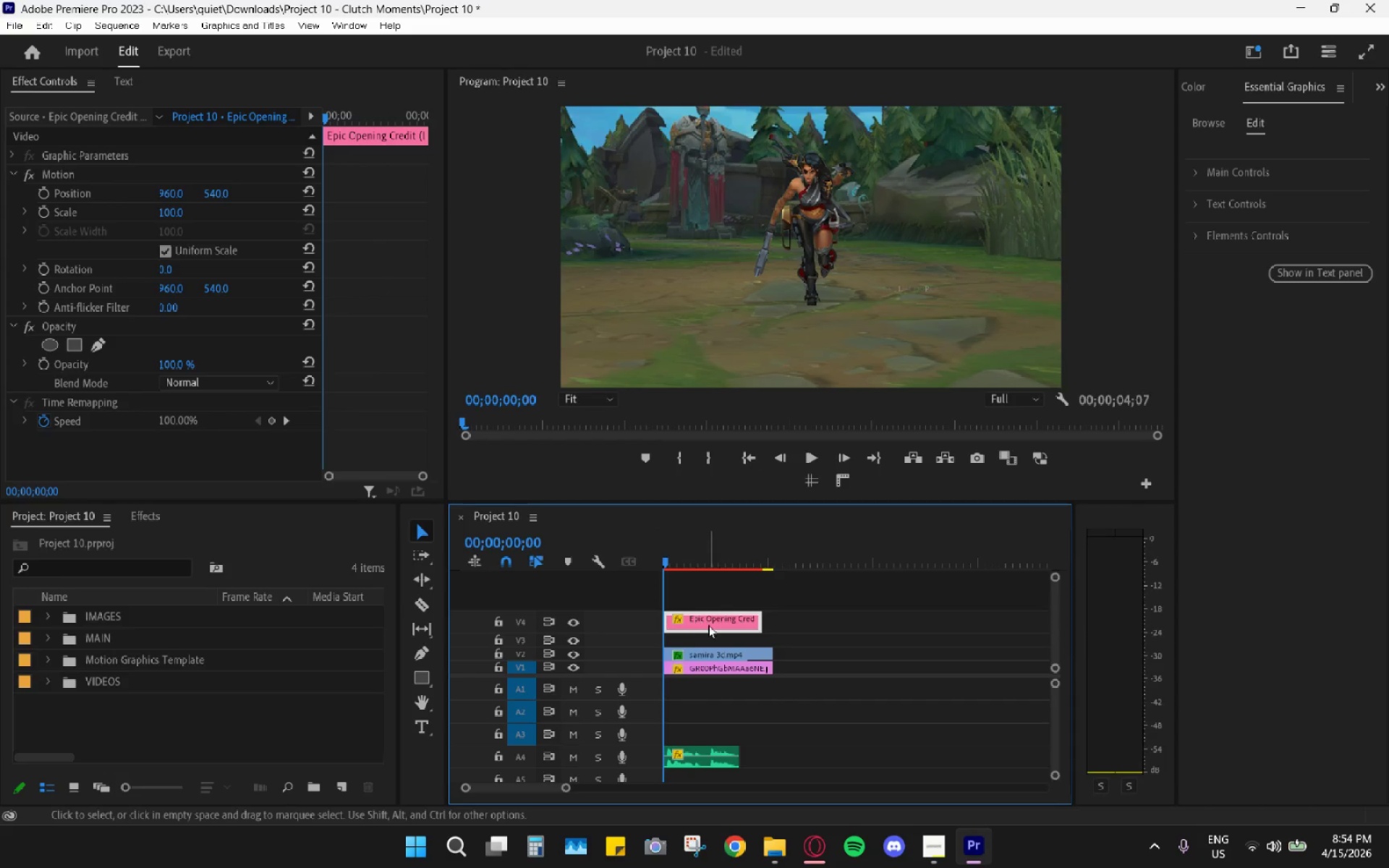 
left_click([709, 625])
 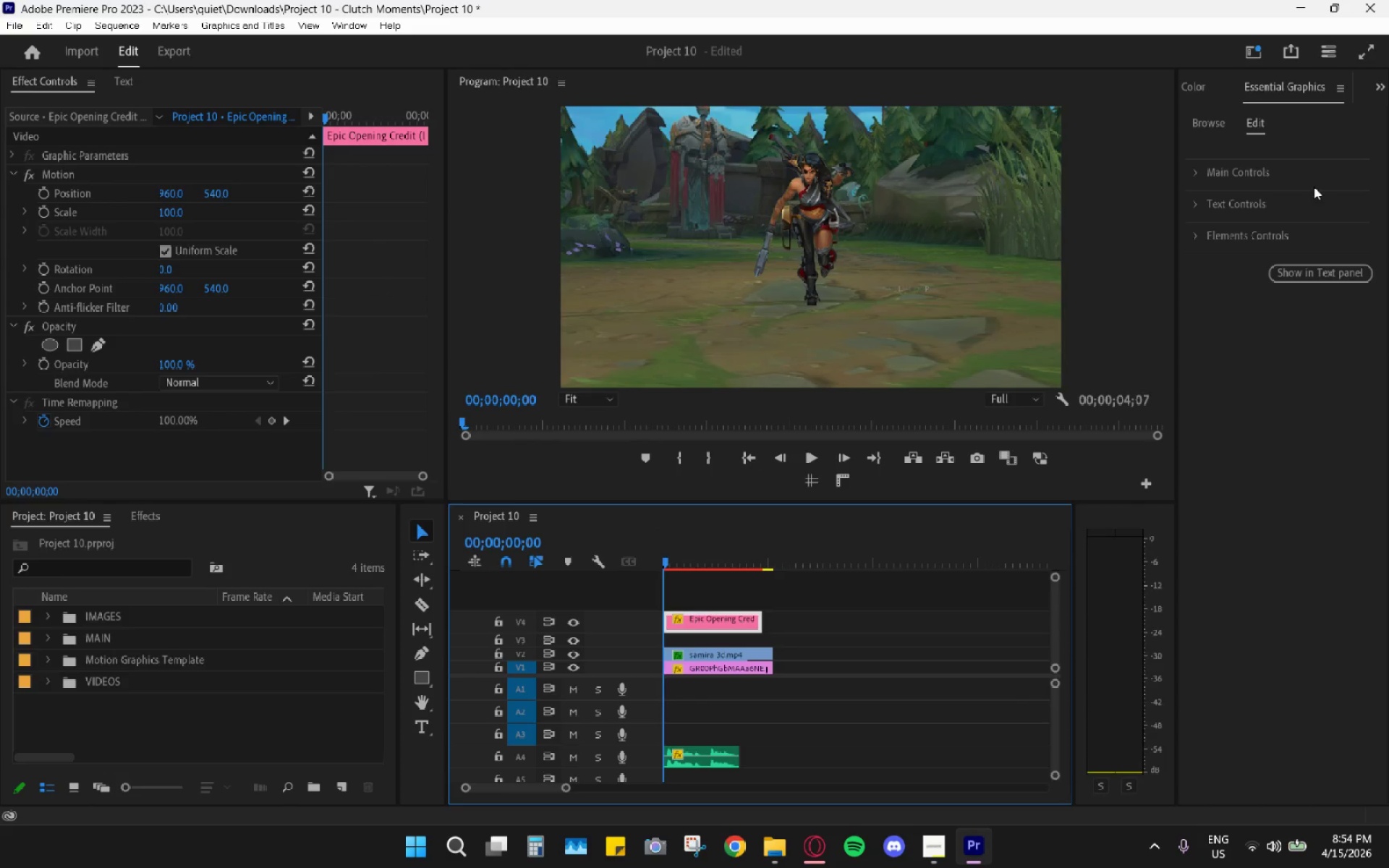 
key(Space)
 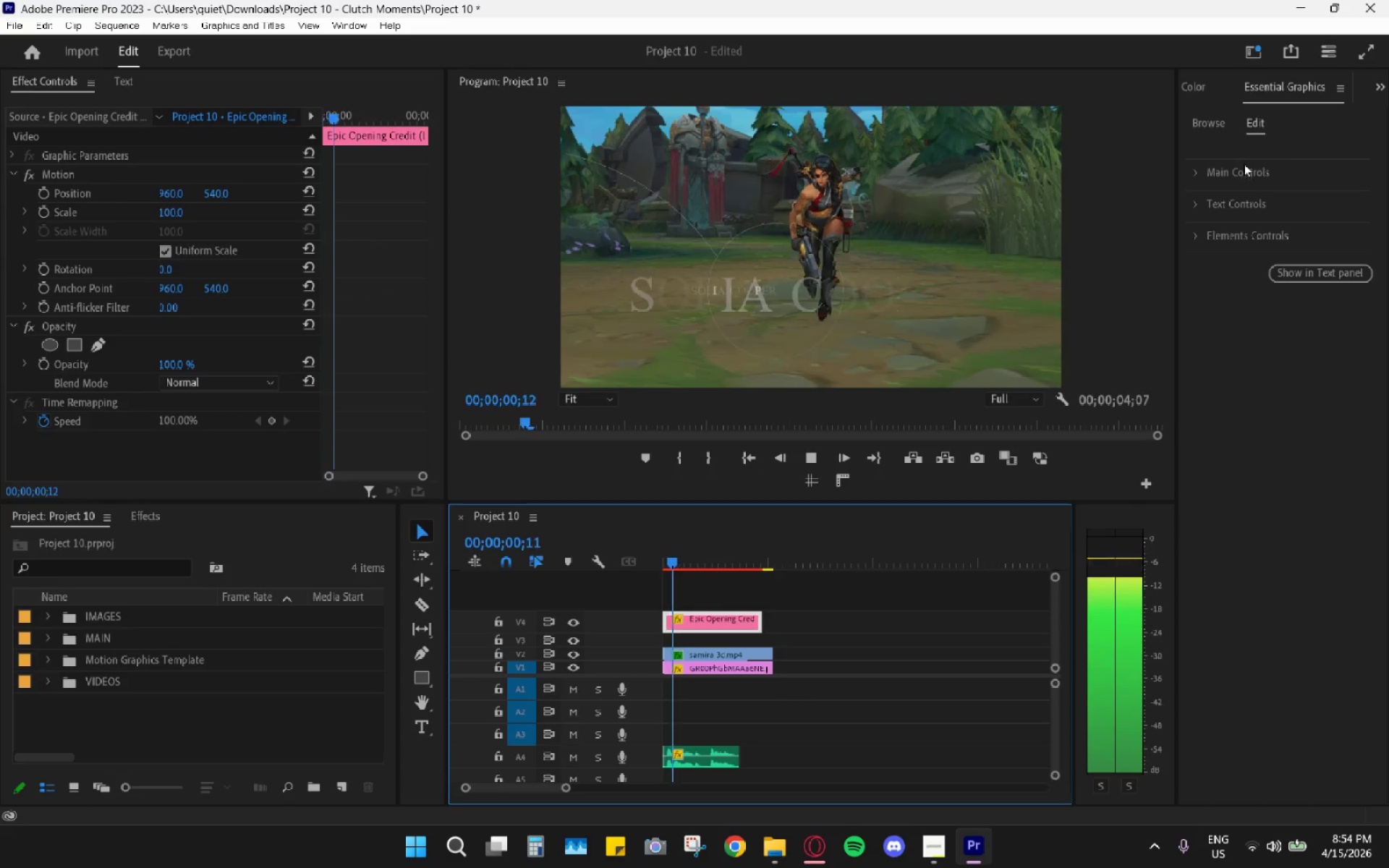 
key(Space)
 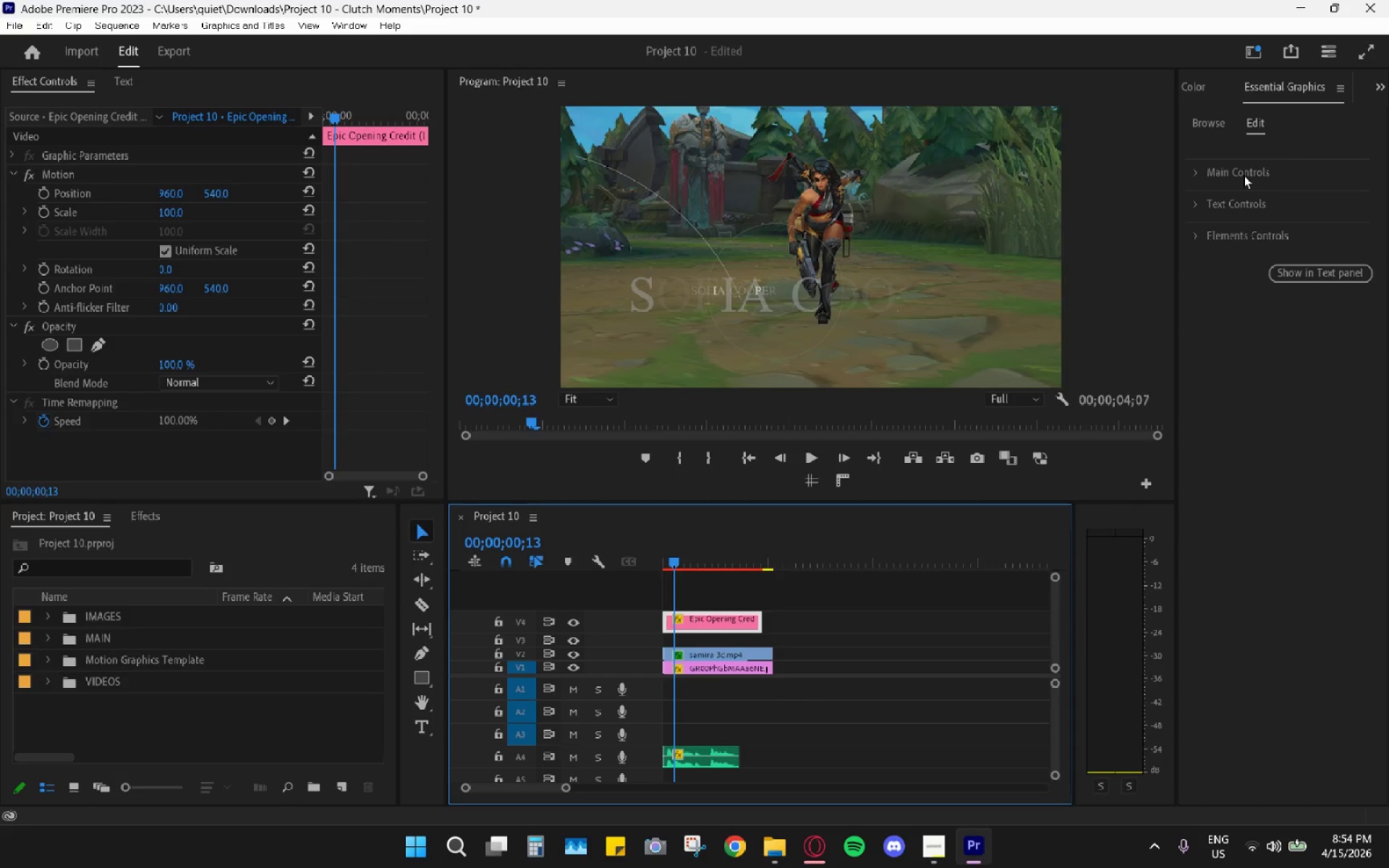 
left_click([1244, 175])
 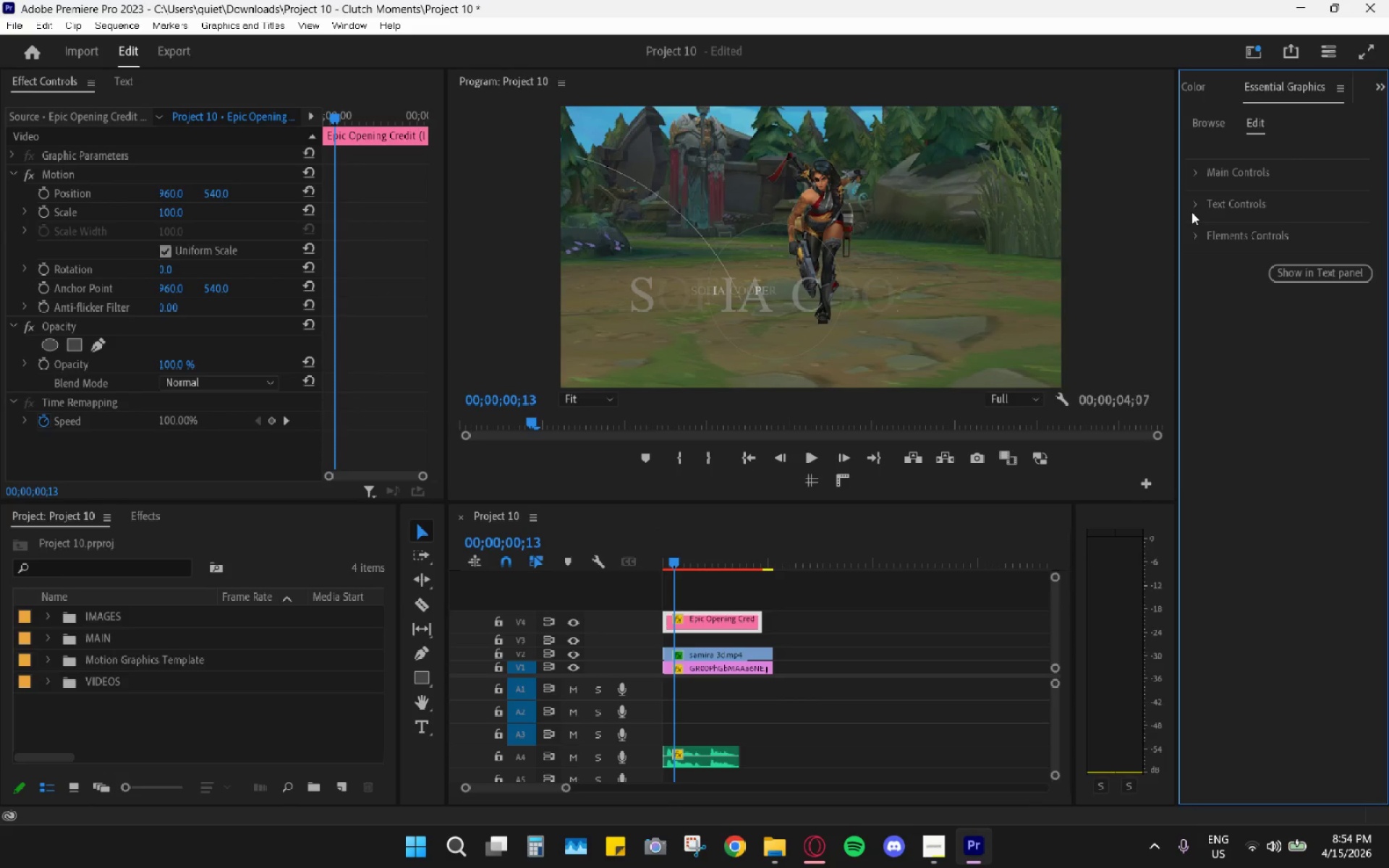 
double_click([1189, 204])
 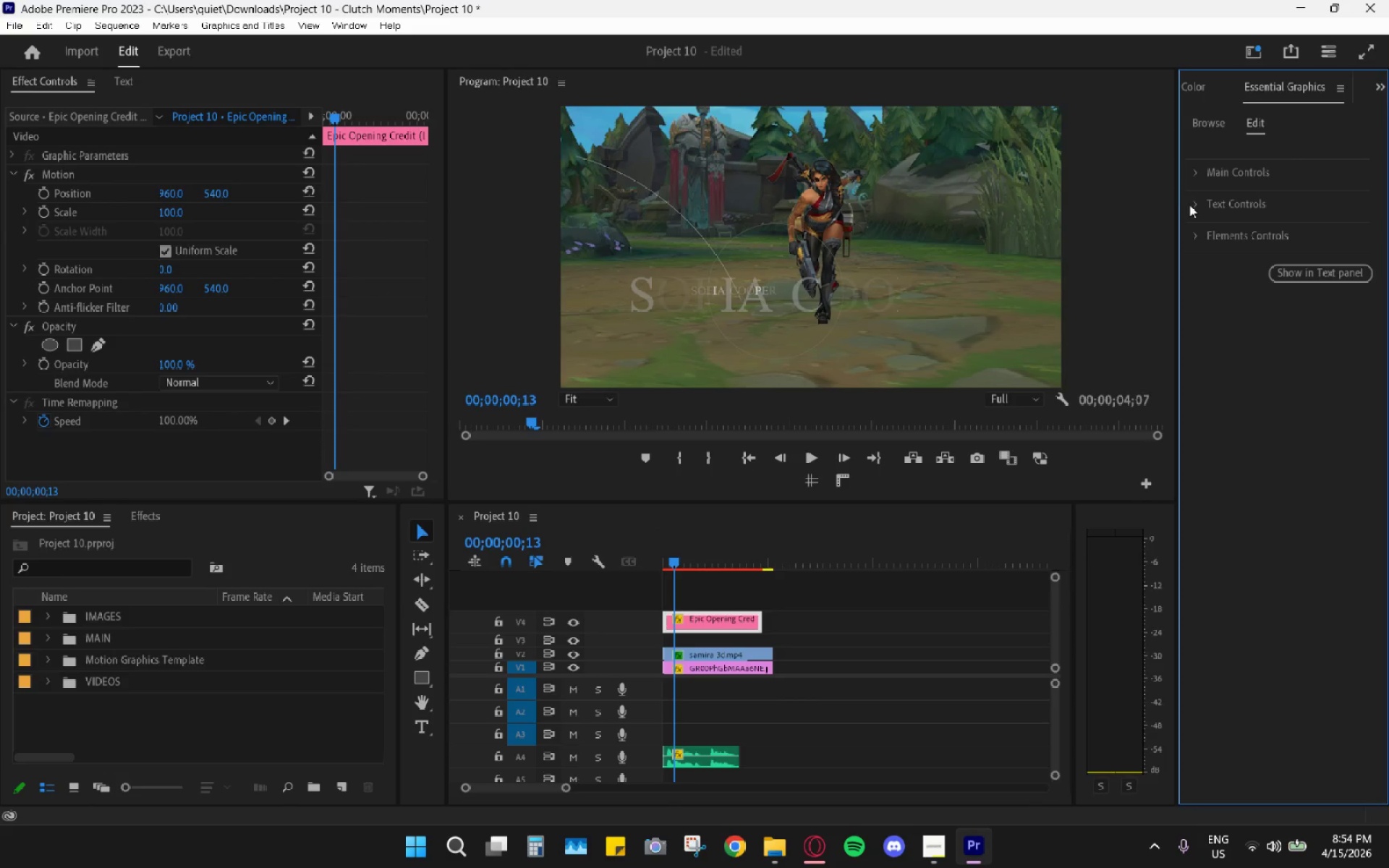 
left_click([1196, 206])
 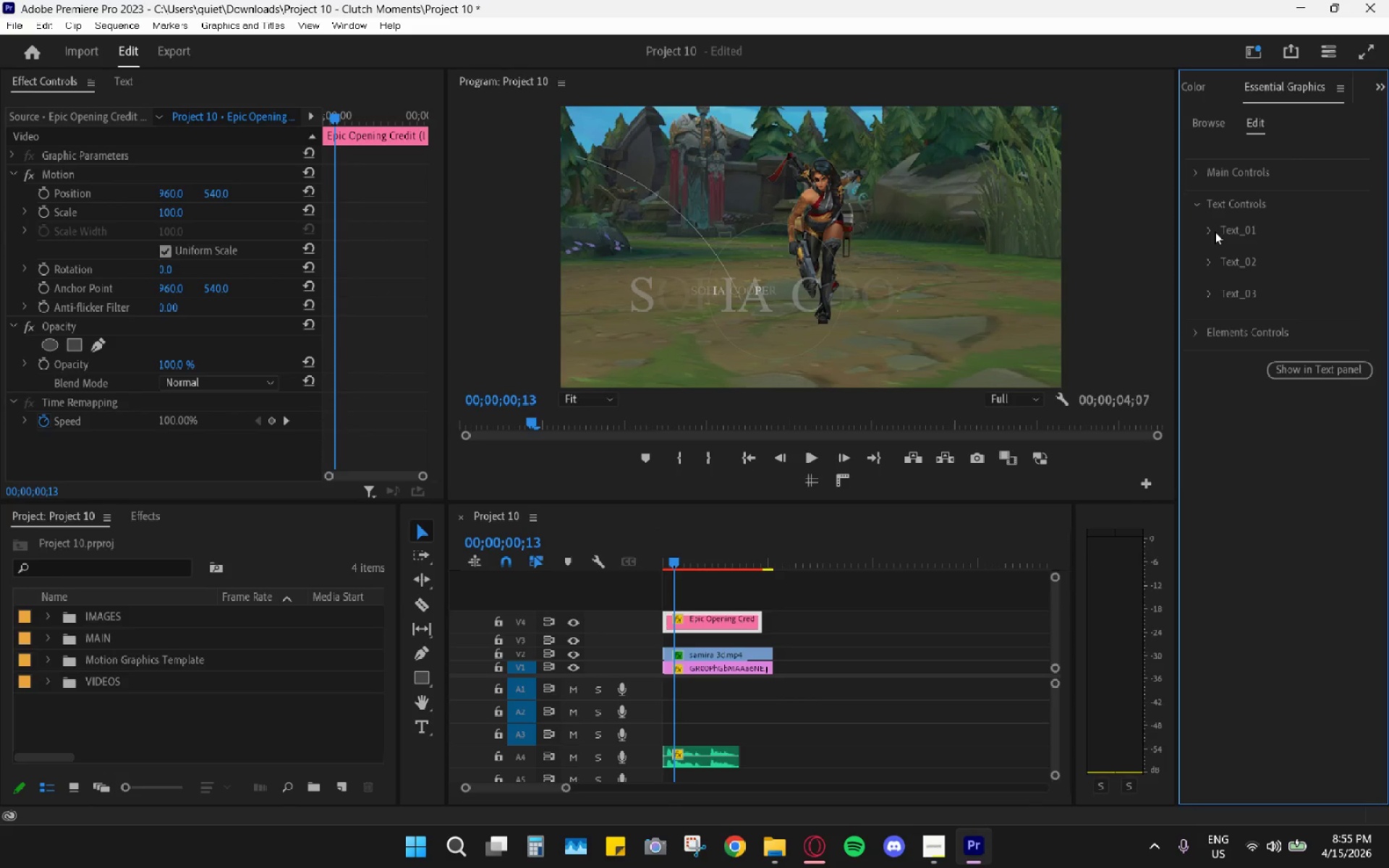 
left_click([1208, 260])
 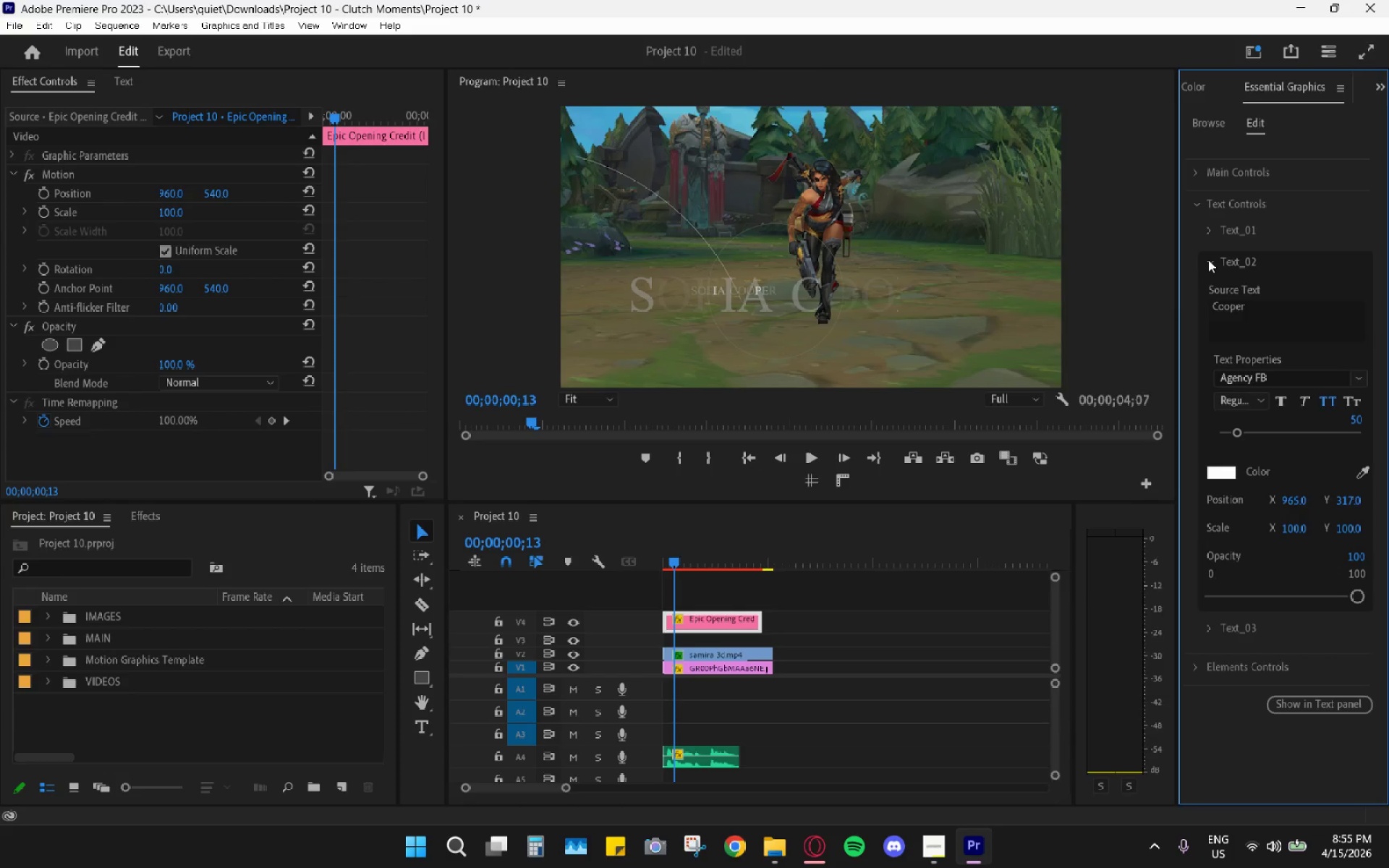 
left_click([1208, 260])
 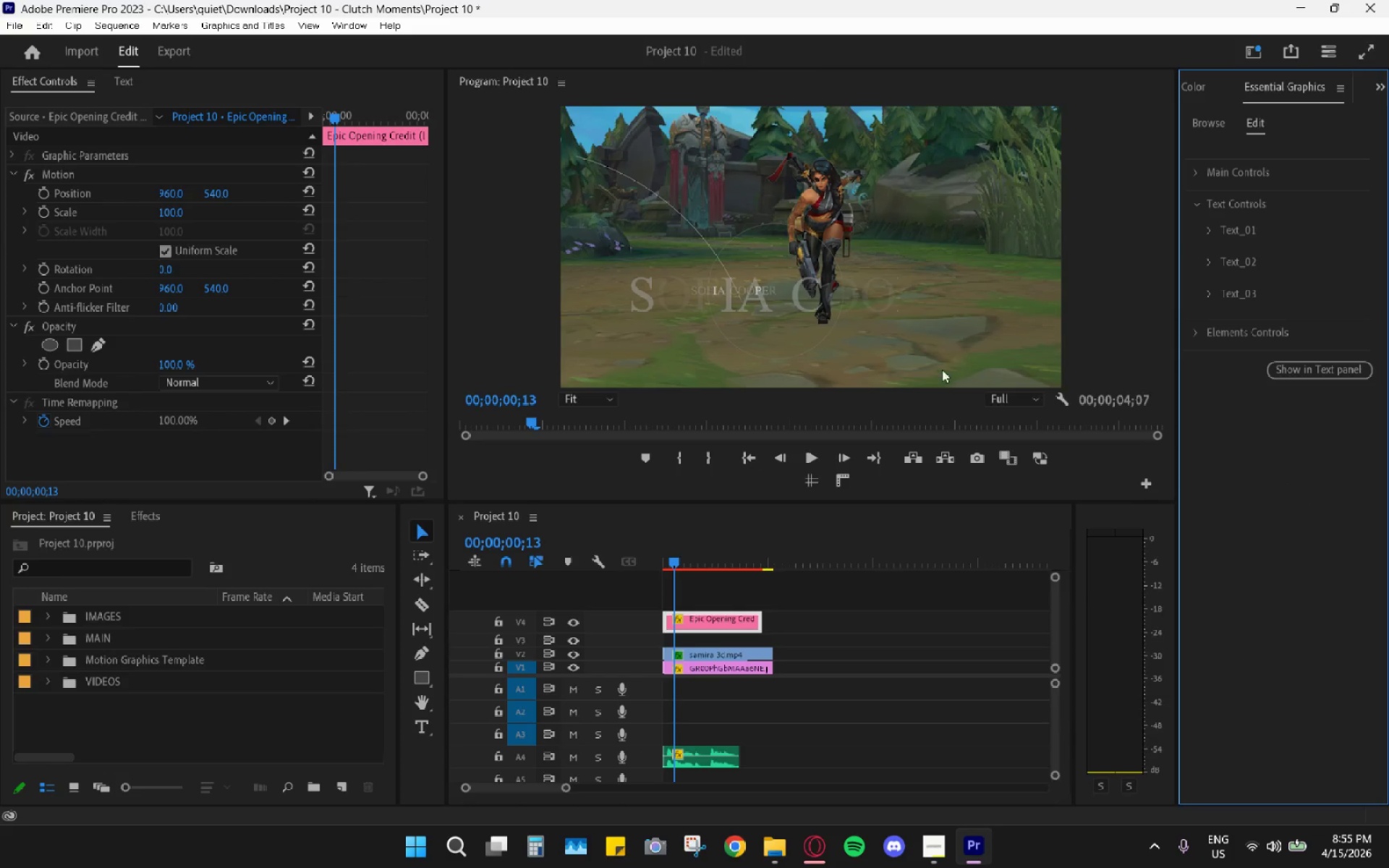 
left_click([1210, 234])
 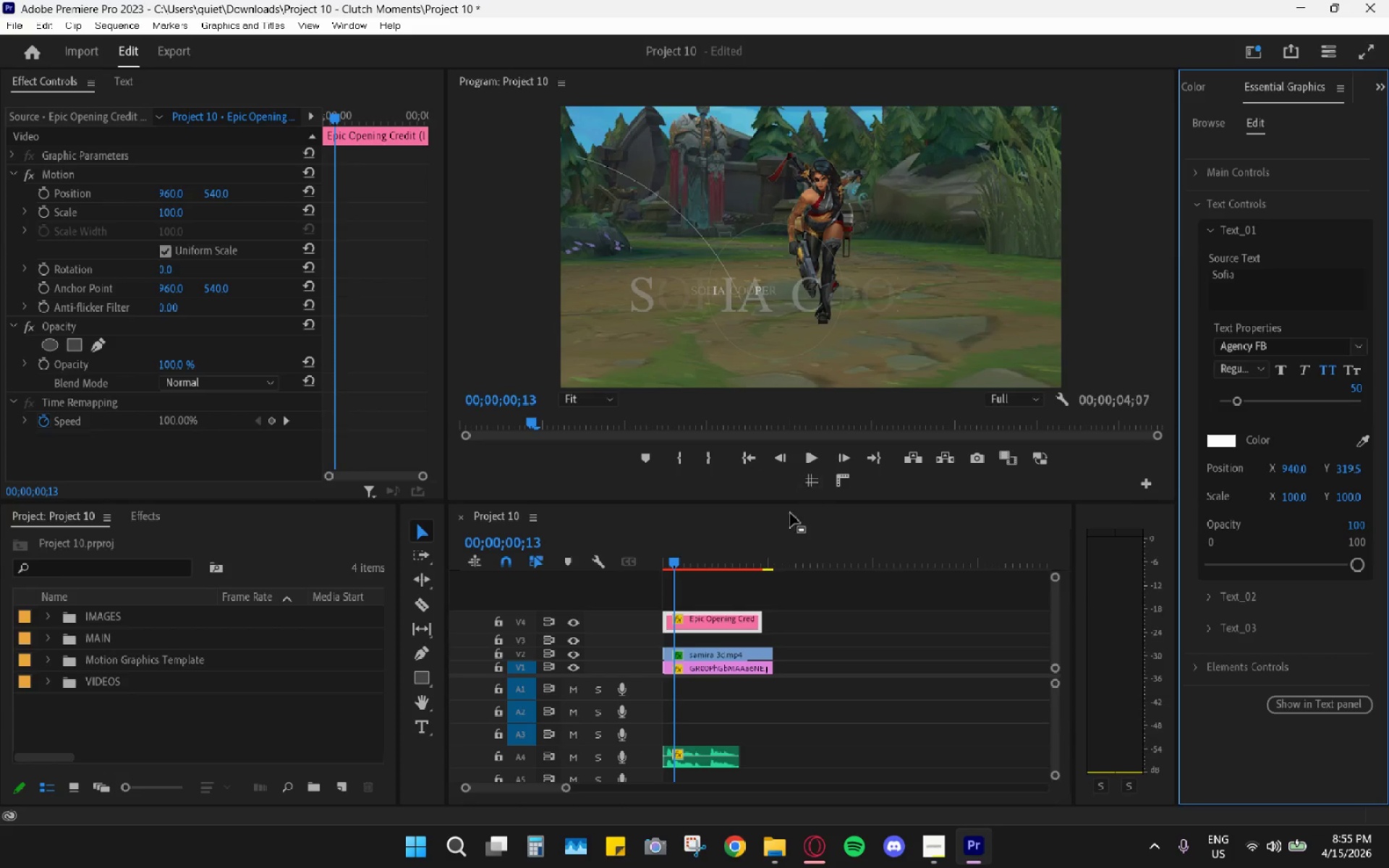 
left_click_drag(start_coordinate=[699, 555], to_coordinate=[674, 540])
 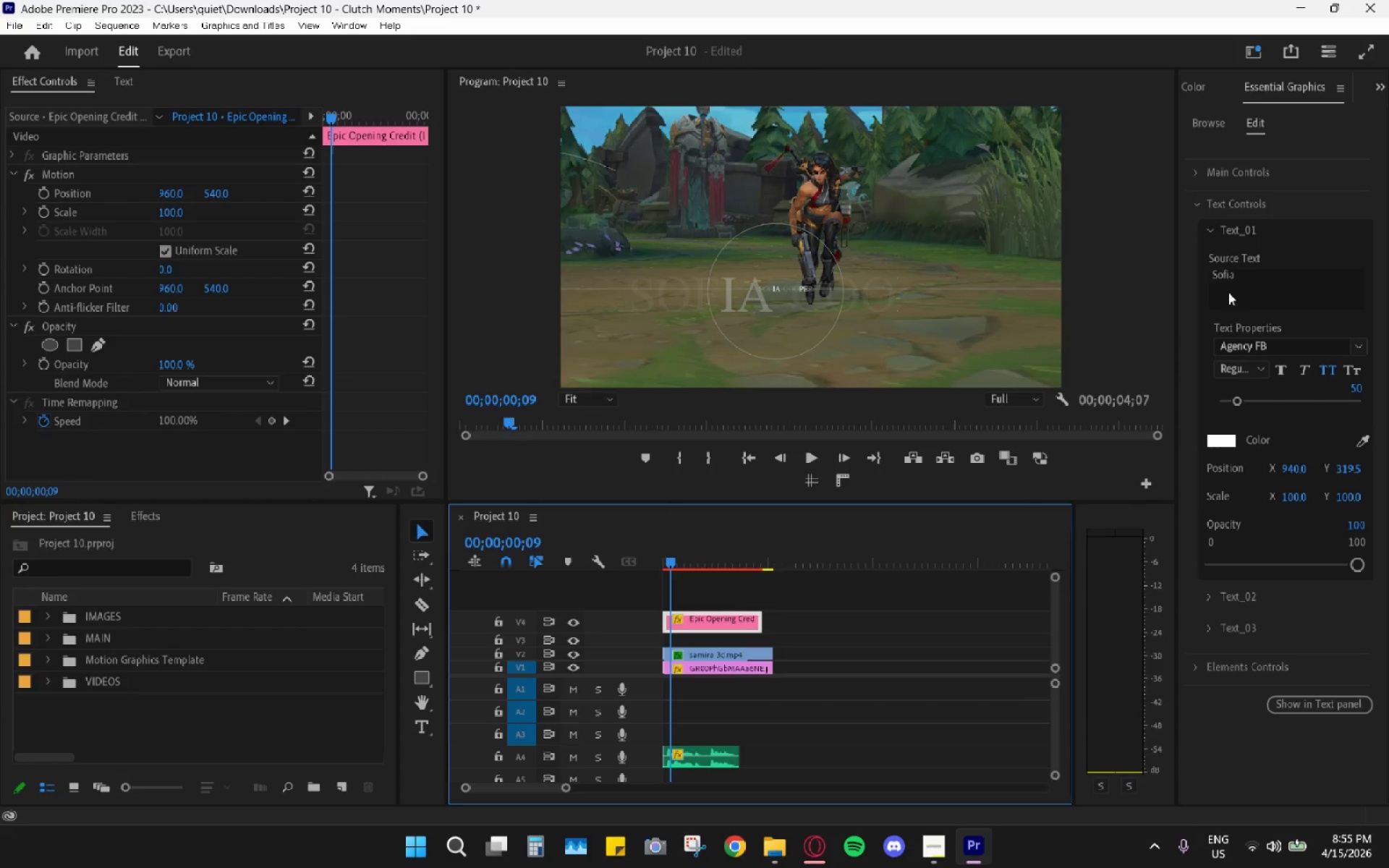 
double_click([1241, 281])
 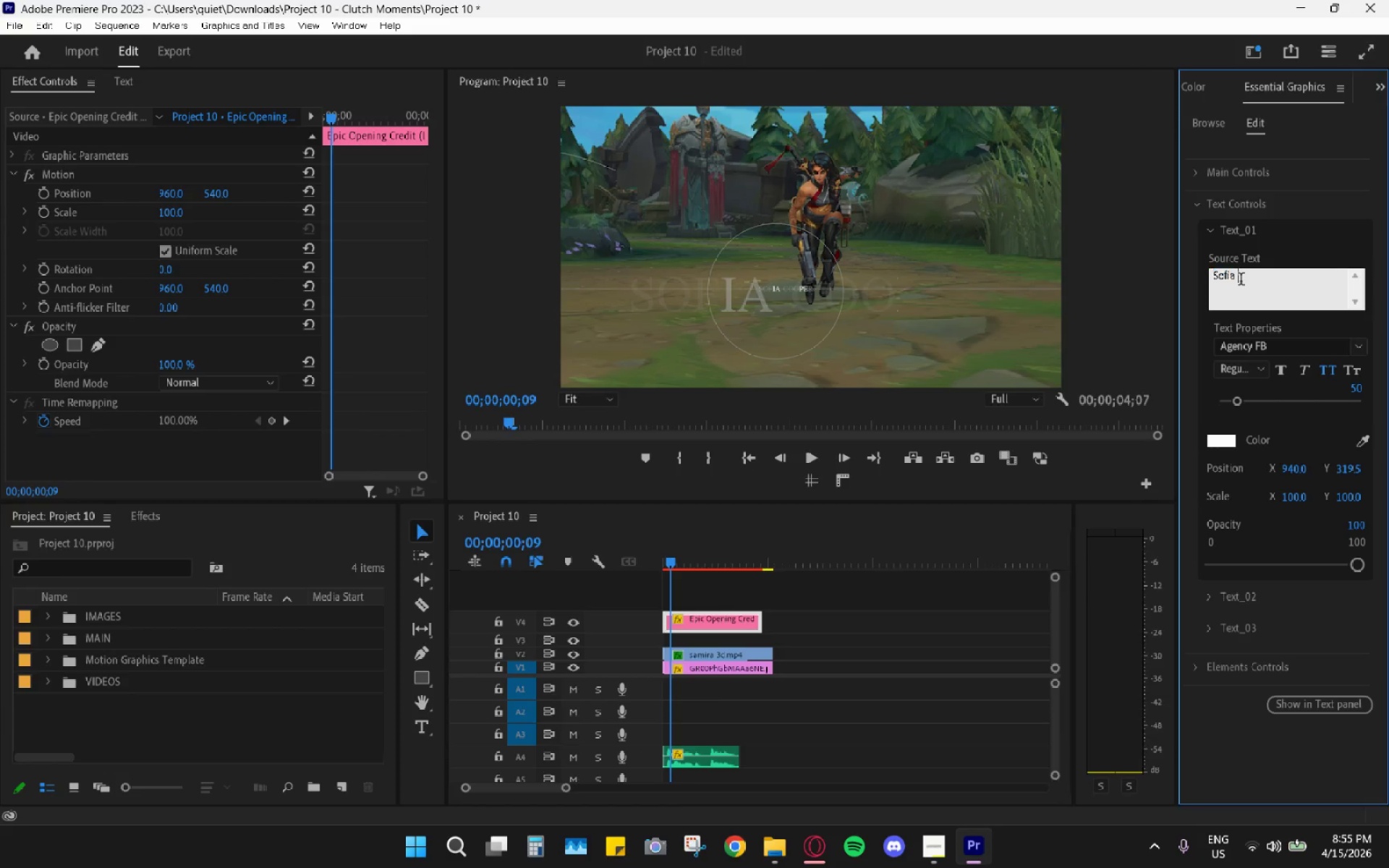 
triple_click([1241, 281])
 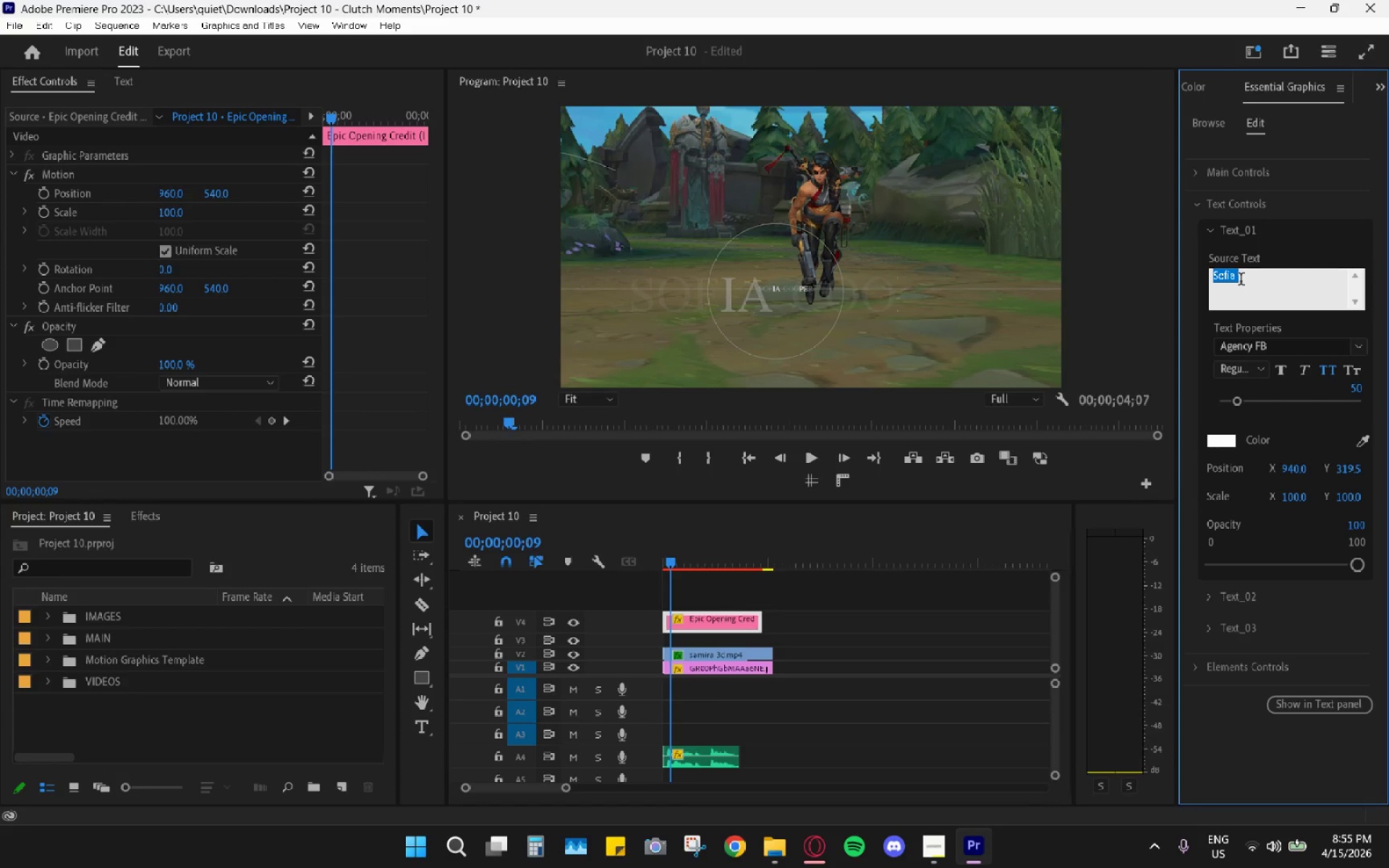 
type(Samira)
 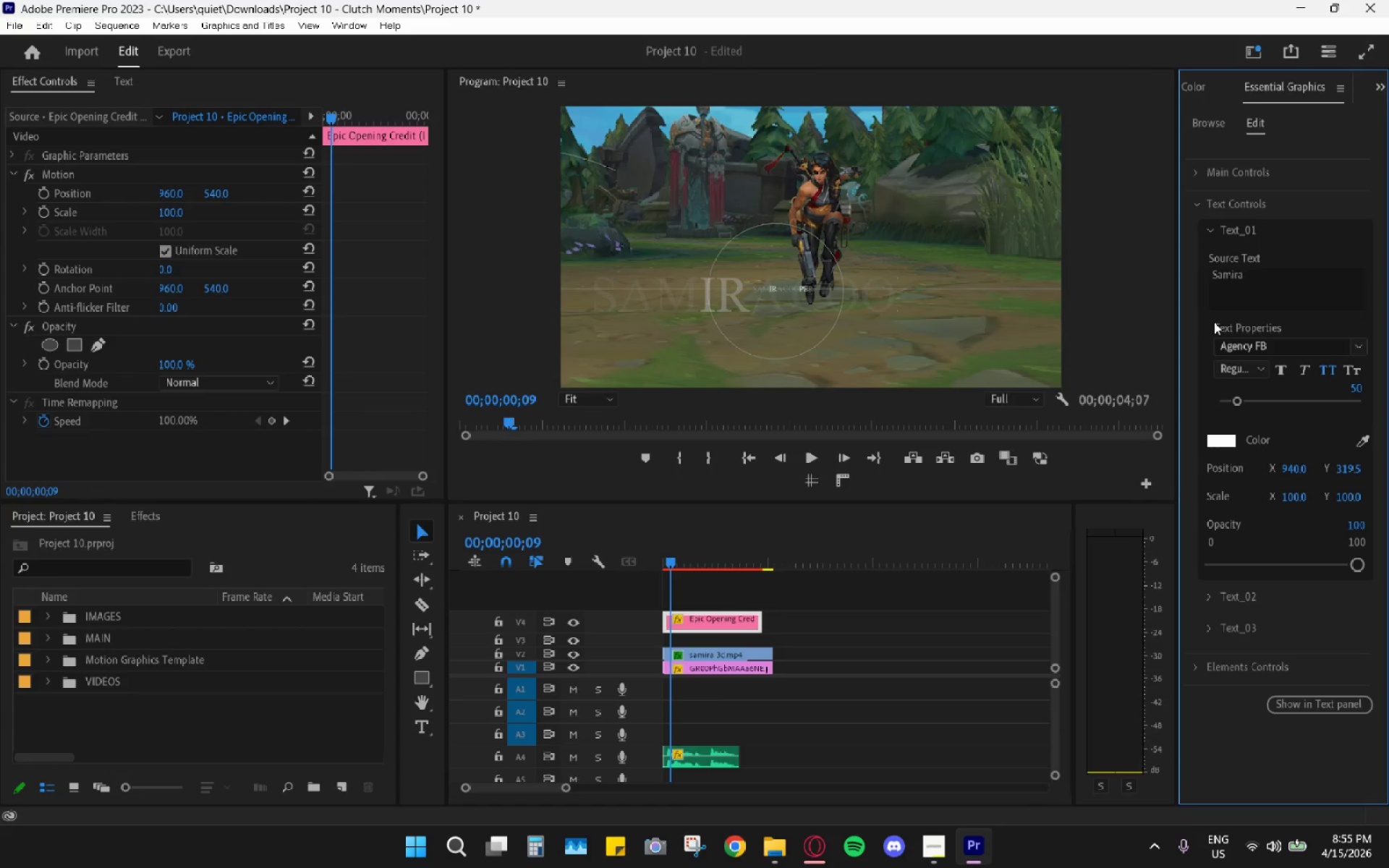 
wait(7.86)
 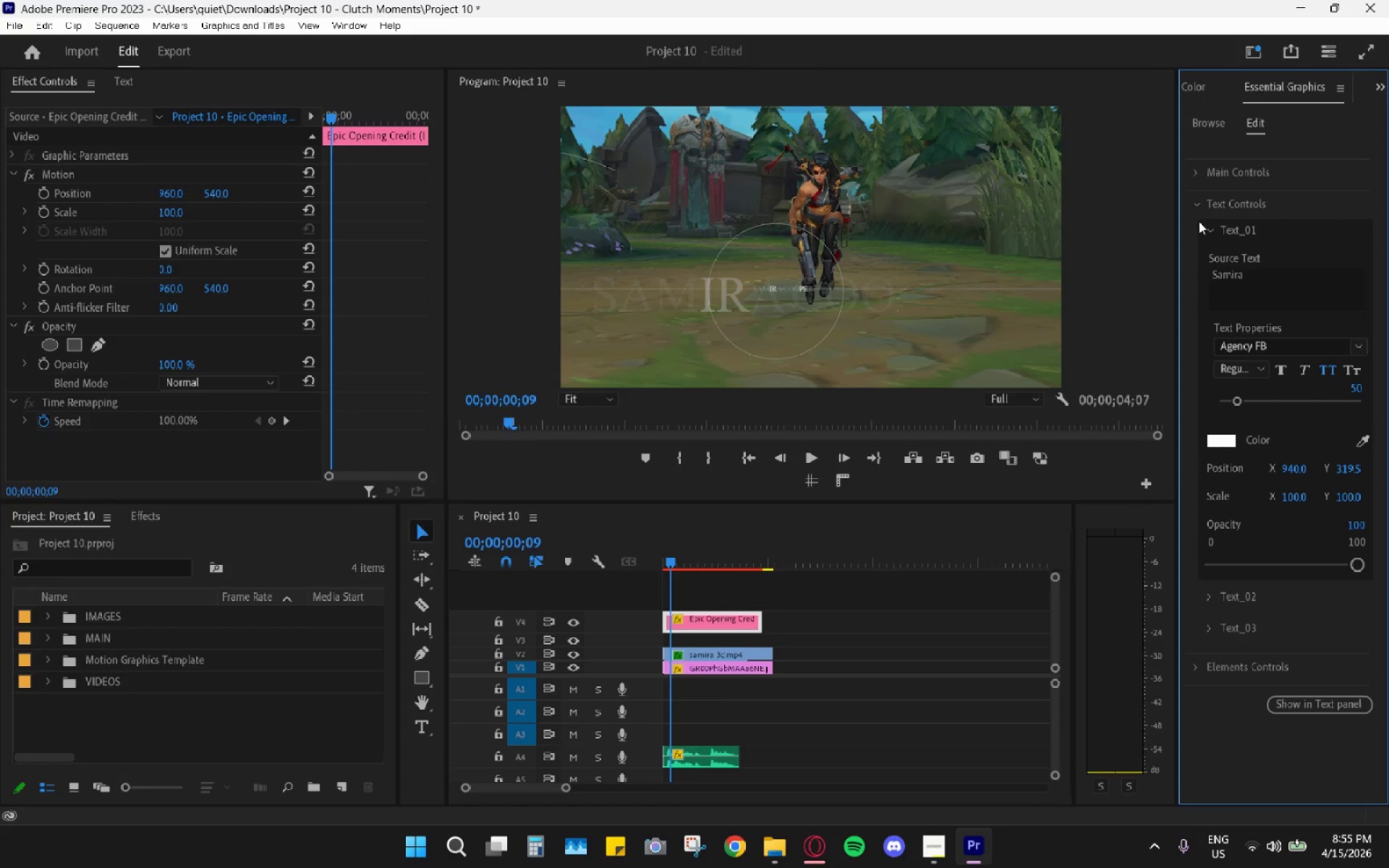 
key(Space)
 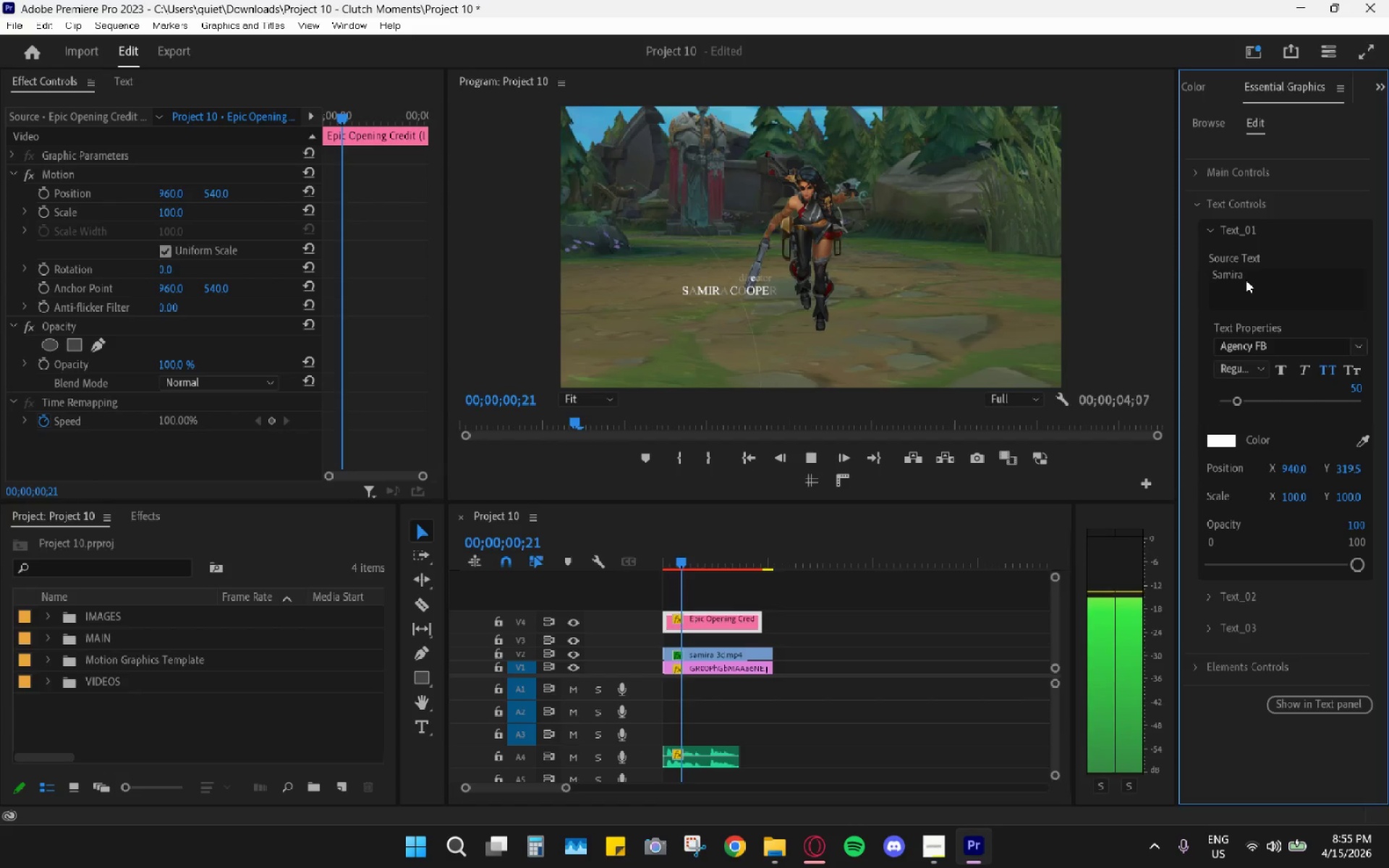 
key(Space)
 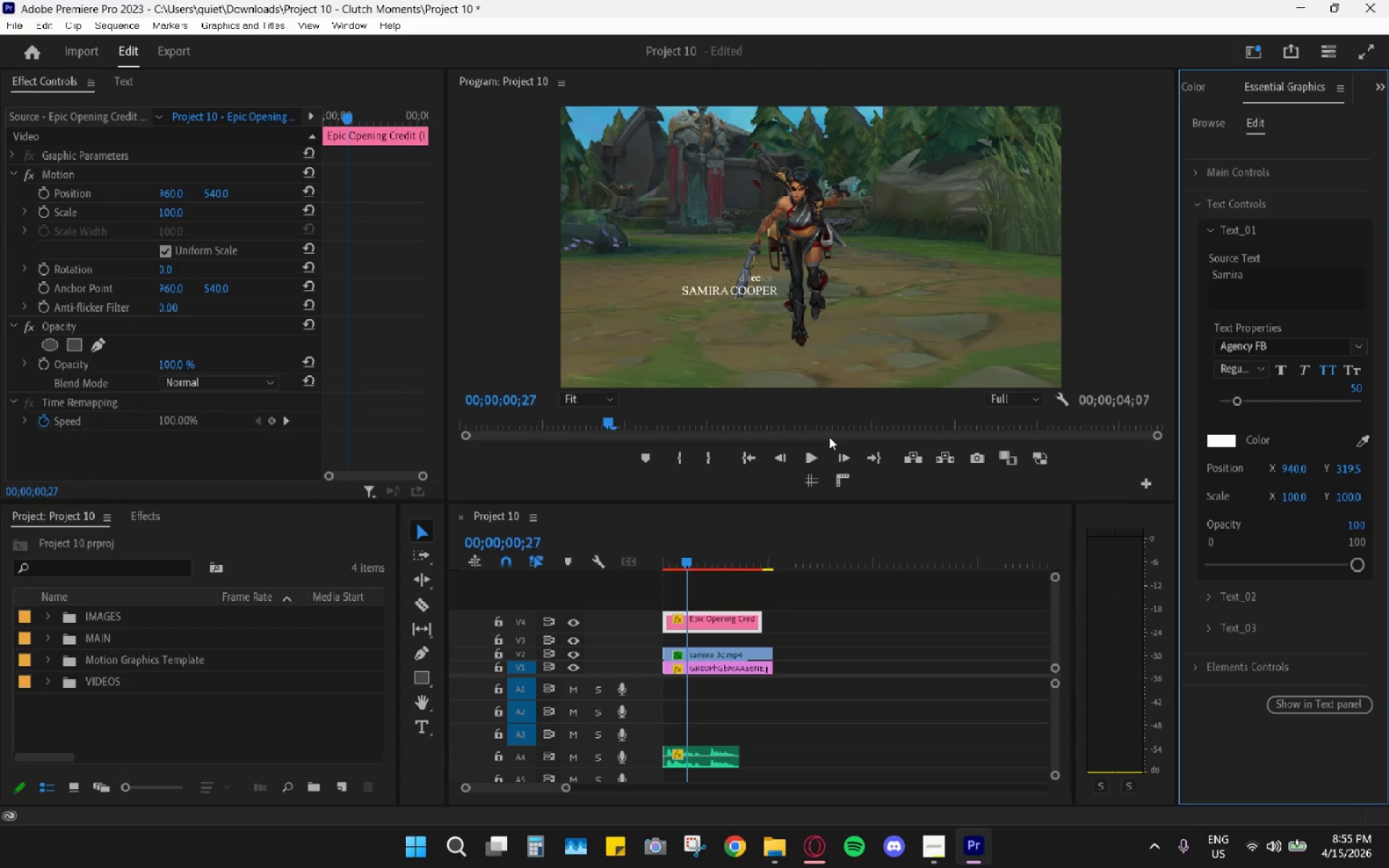 
left_click_drag(start_coordinate=[694, 556], to_coordinate=[768, 562])
 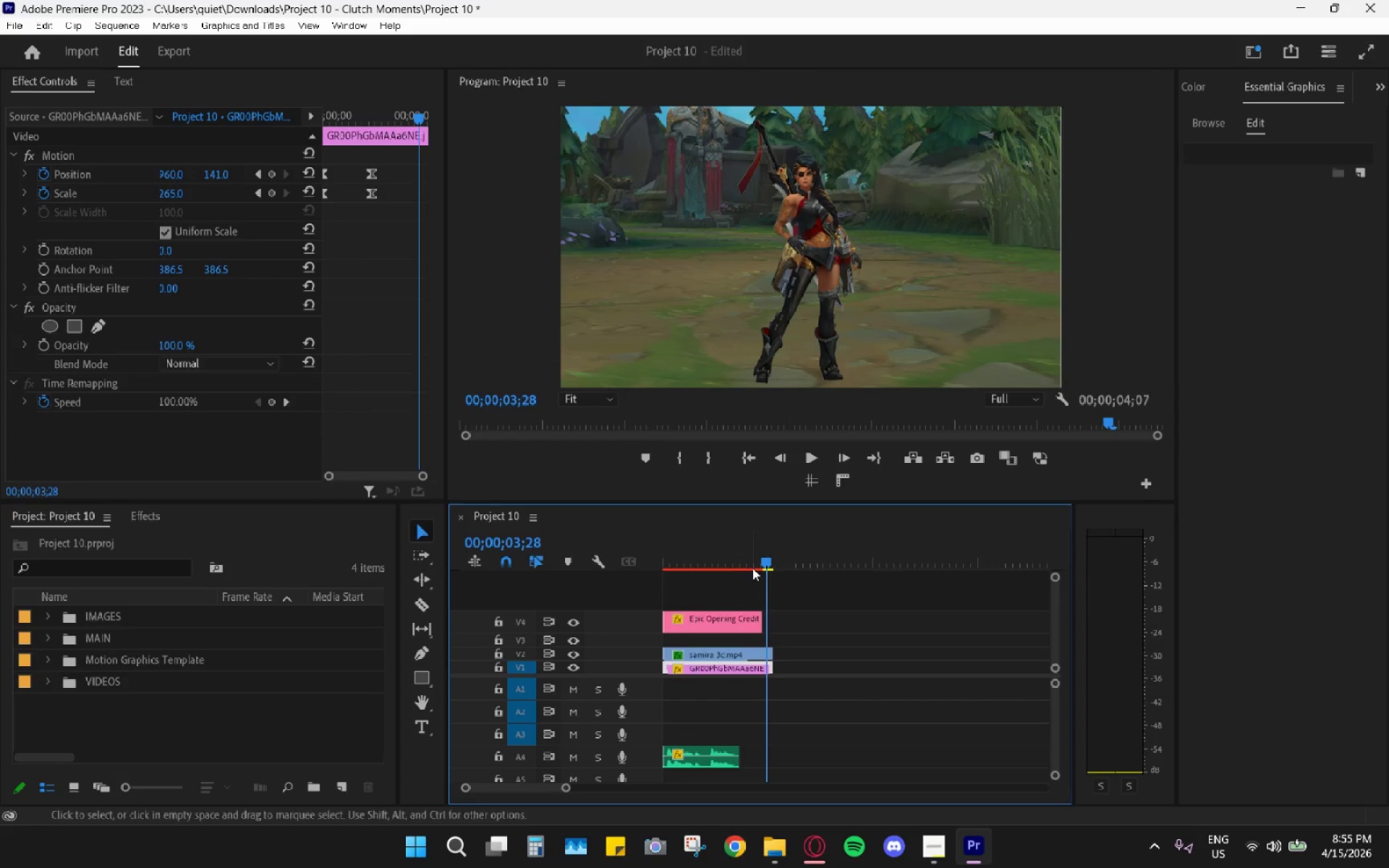 
left_click_drag(start_coordinate=[753, 557], to_coordinate=[729, 552])
 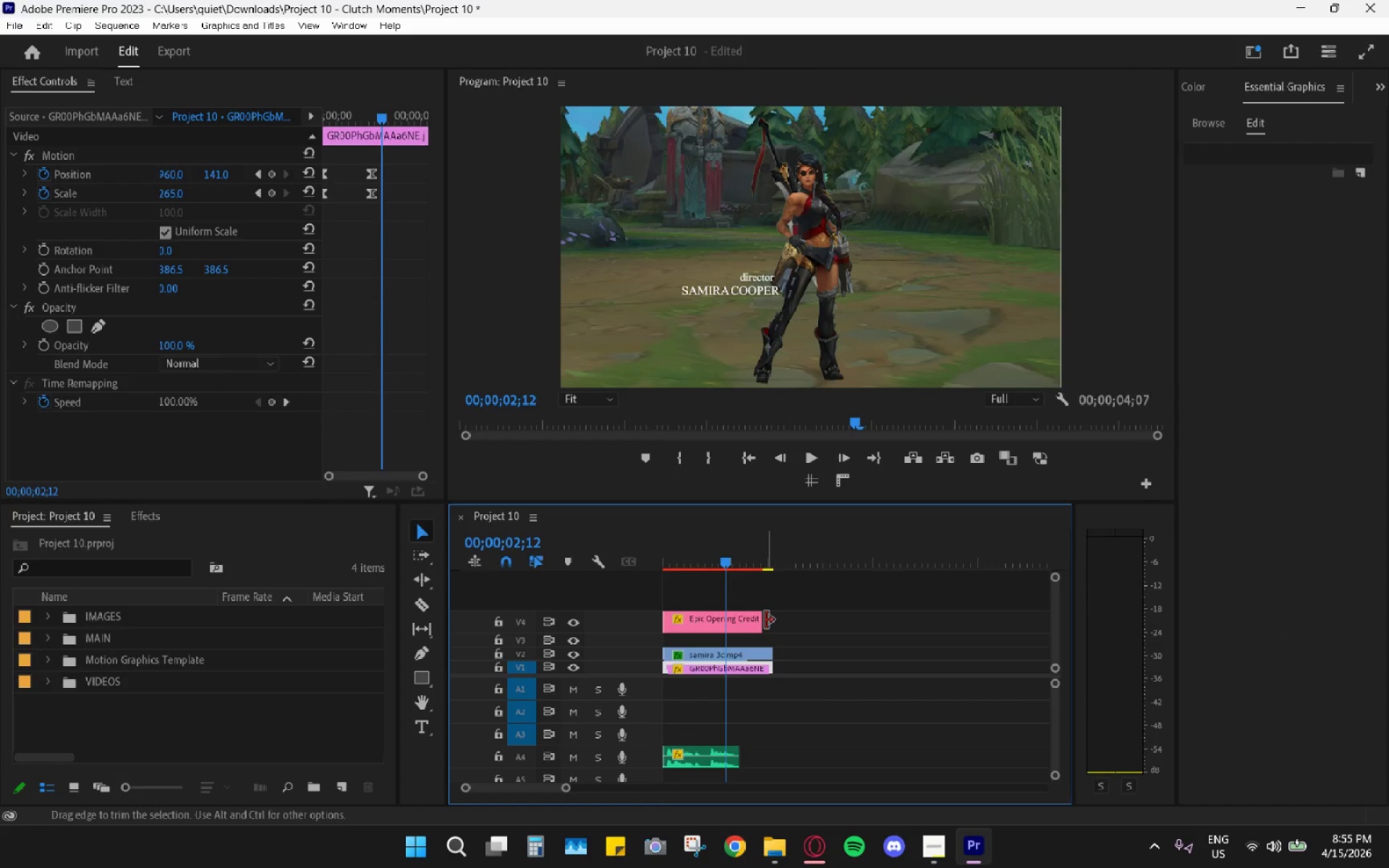 
left_click_drag(start_coordinate=[765, 620], to_coordinate=[927, 626])
 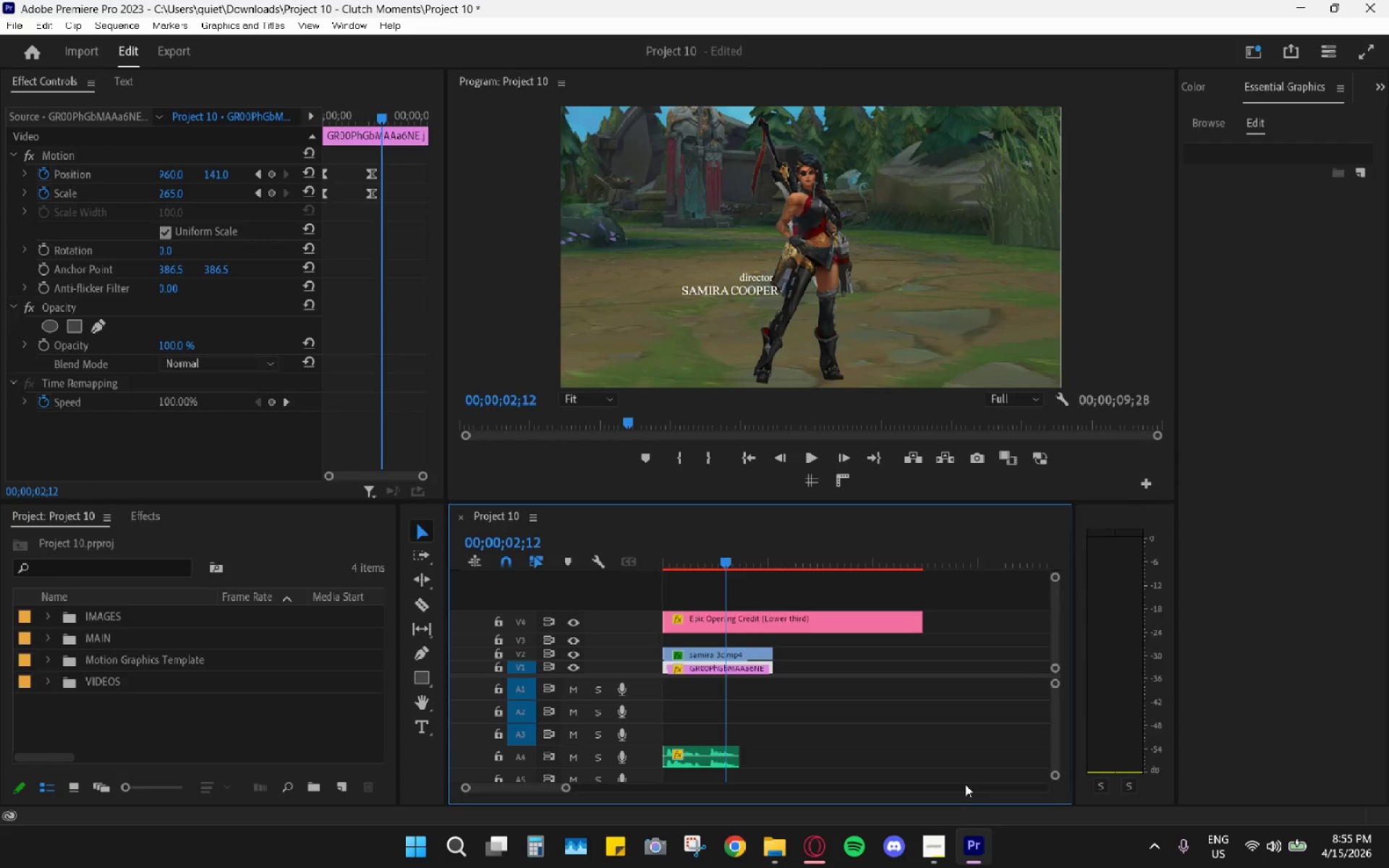 
wait(10.12)
 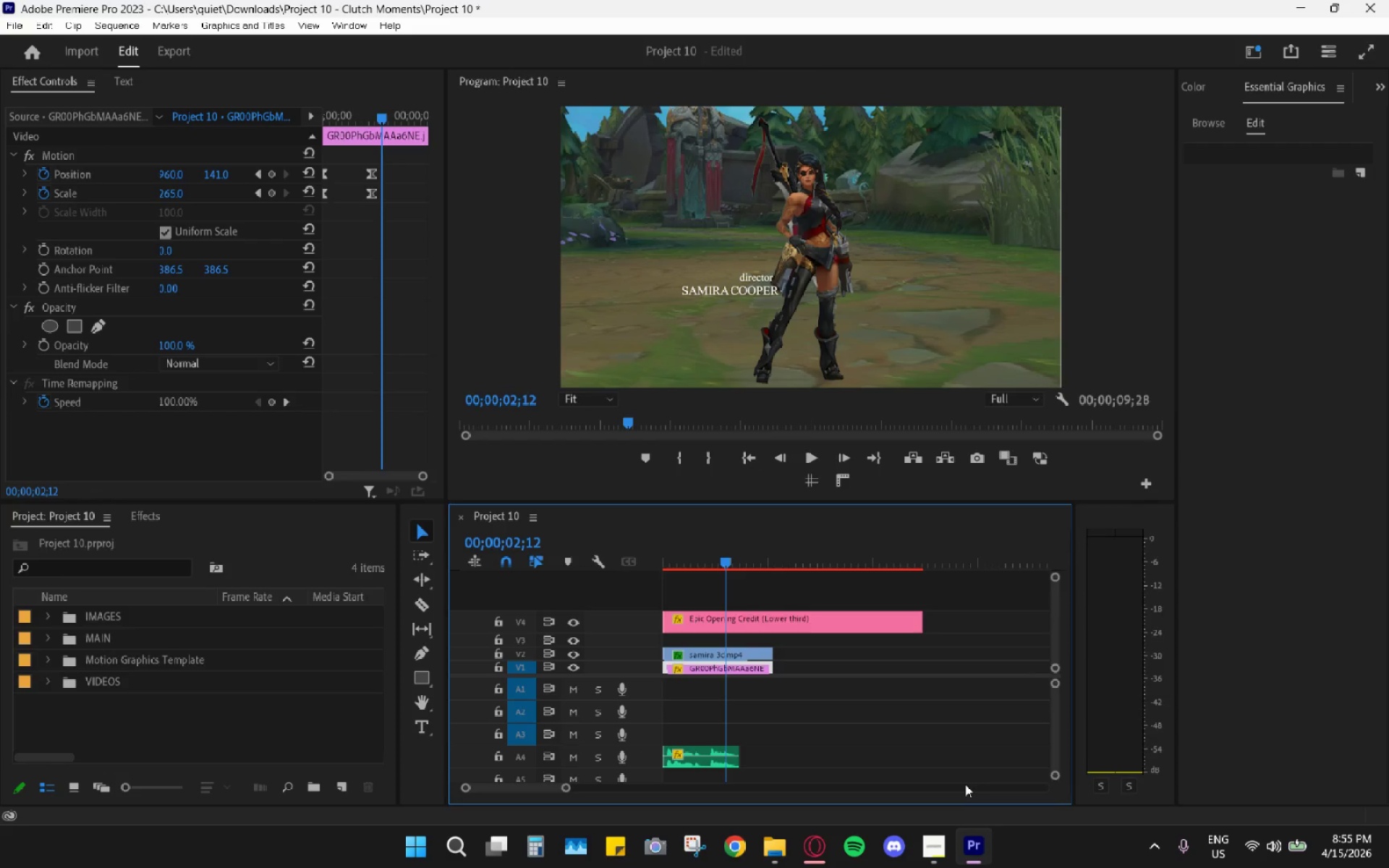 
left_click([953, 848])